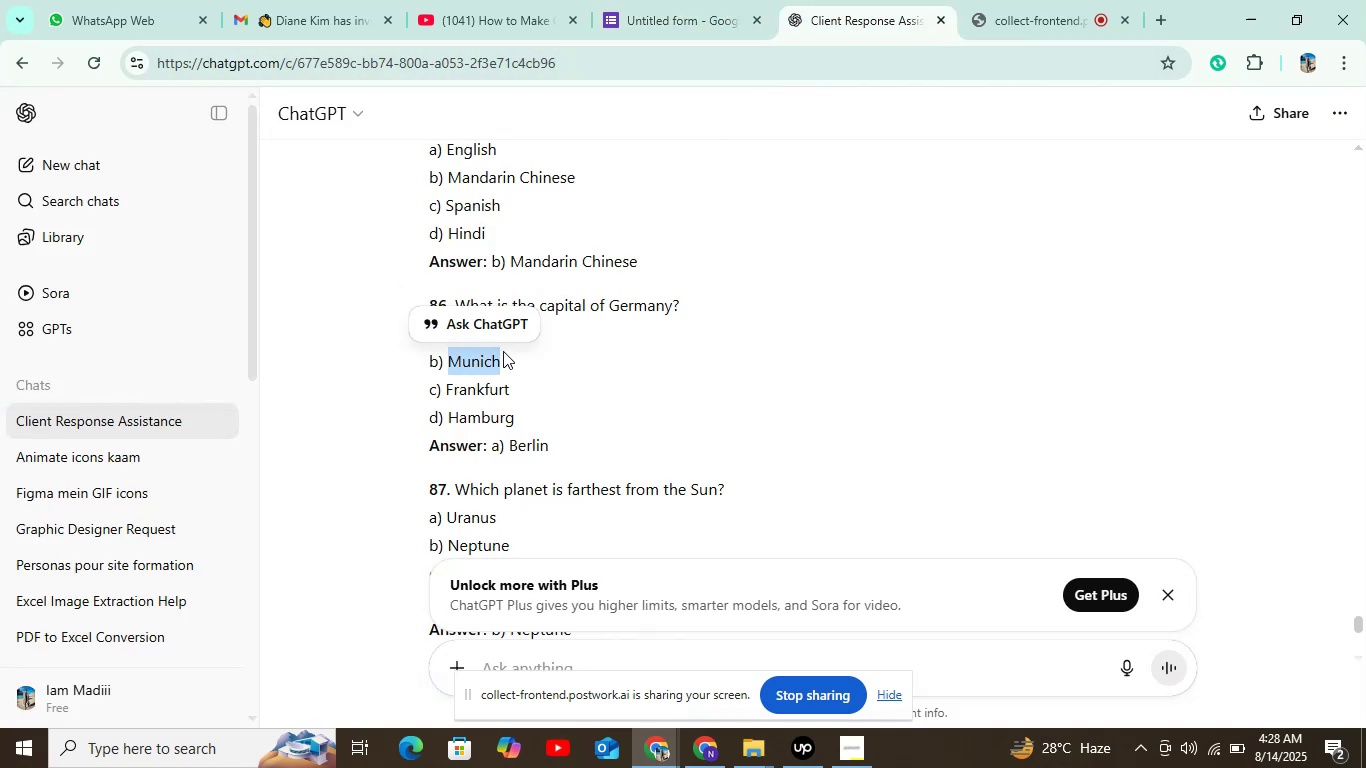 
hold_key(key=ControlLeft, duration=1.52)
 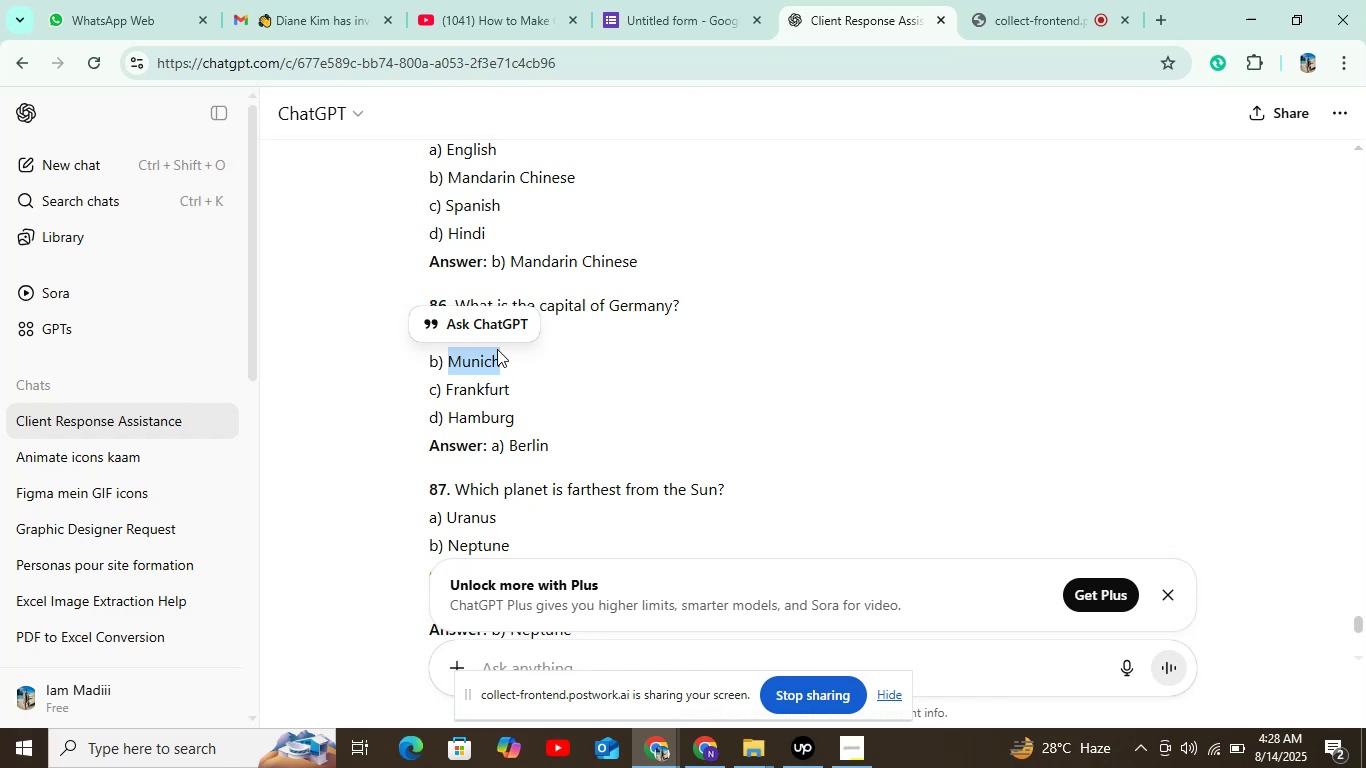 
key(Control+C)
 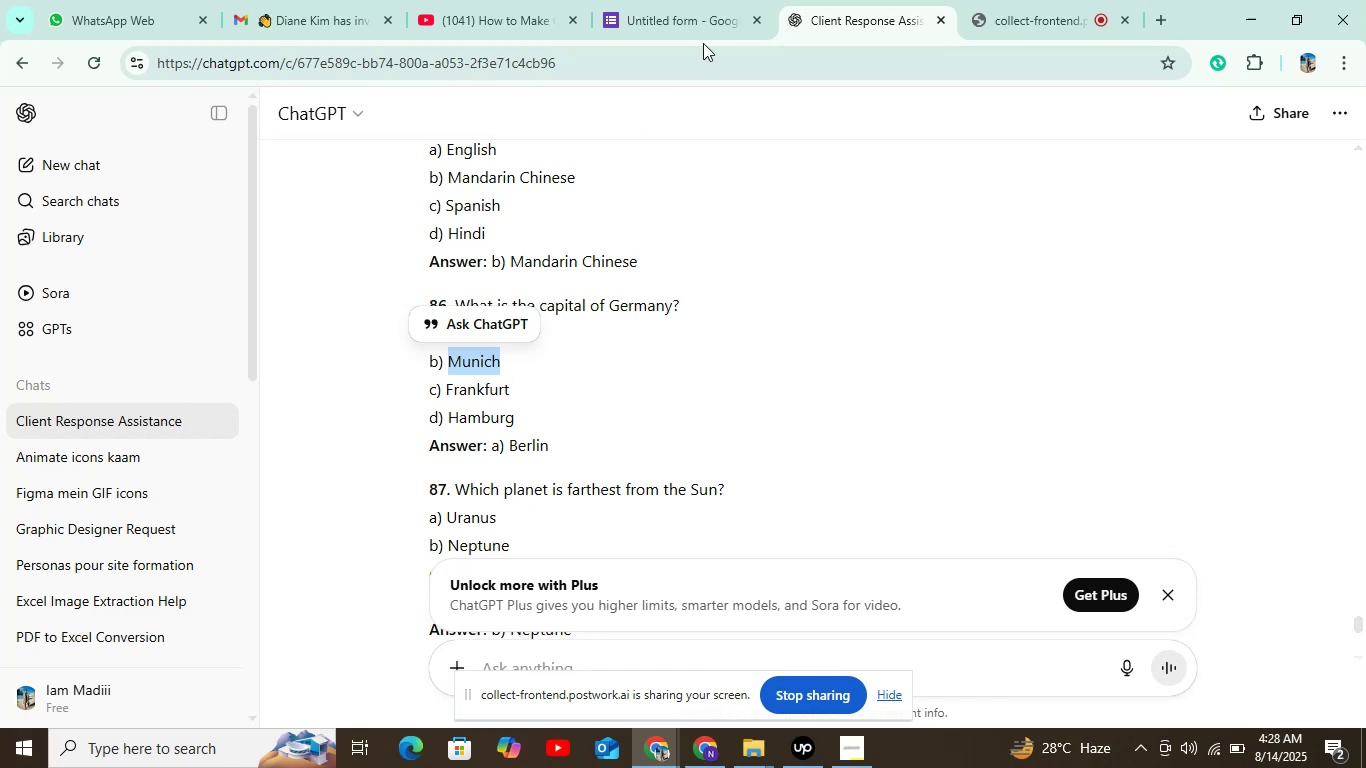 
left_click([694, 16])
 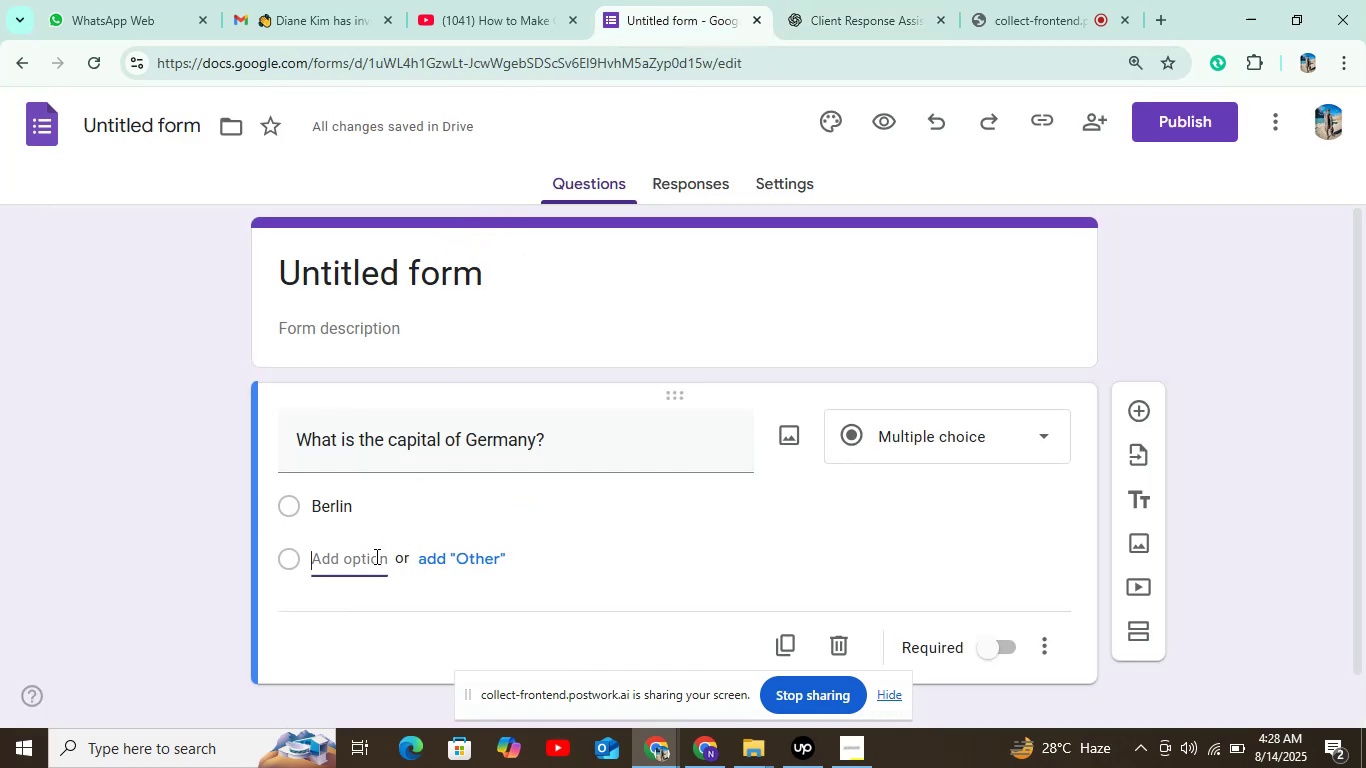 
left_click([373, 561])
 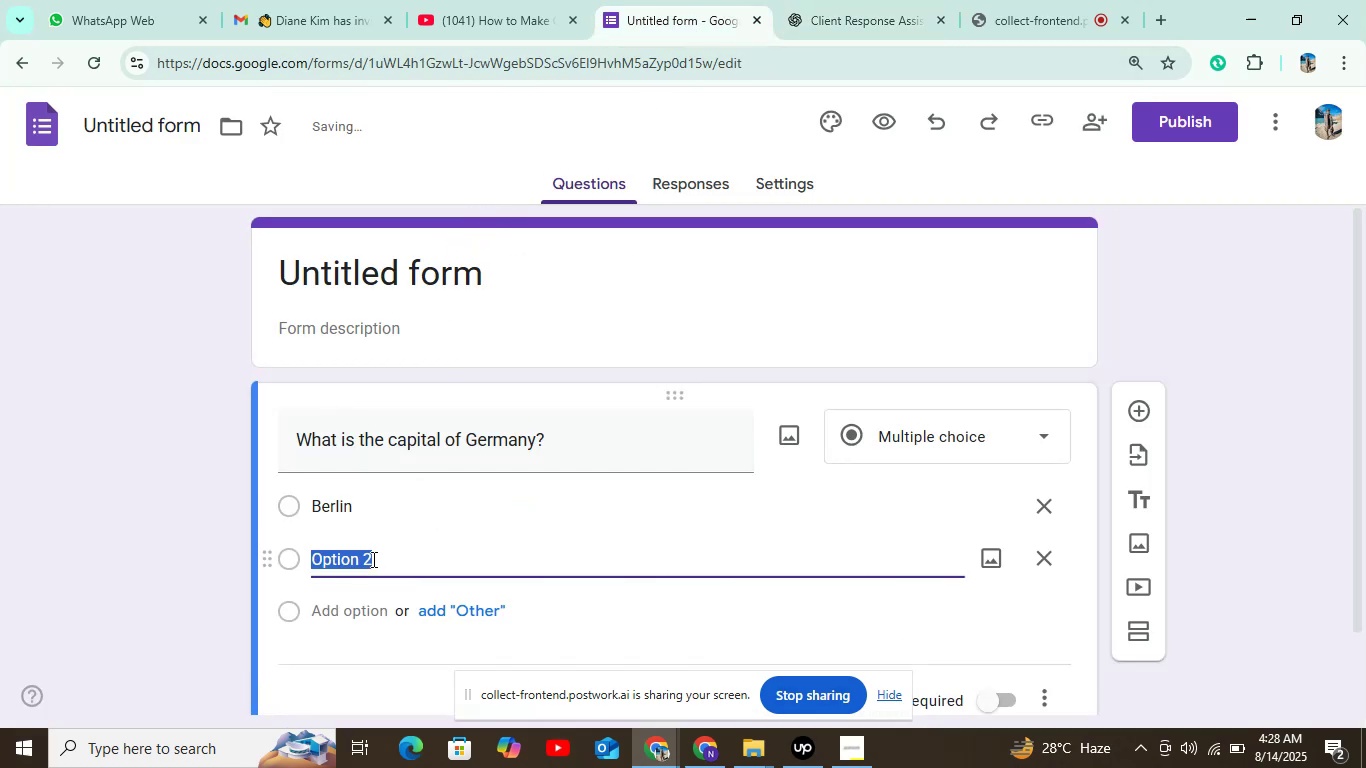 
hold_key(key=ControlLeft, duration=1.64)
 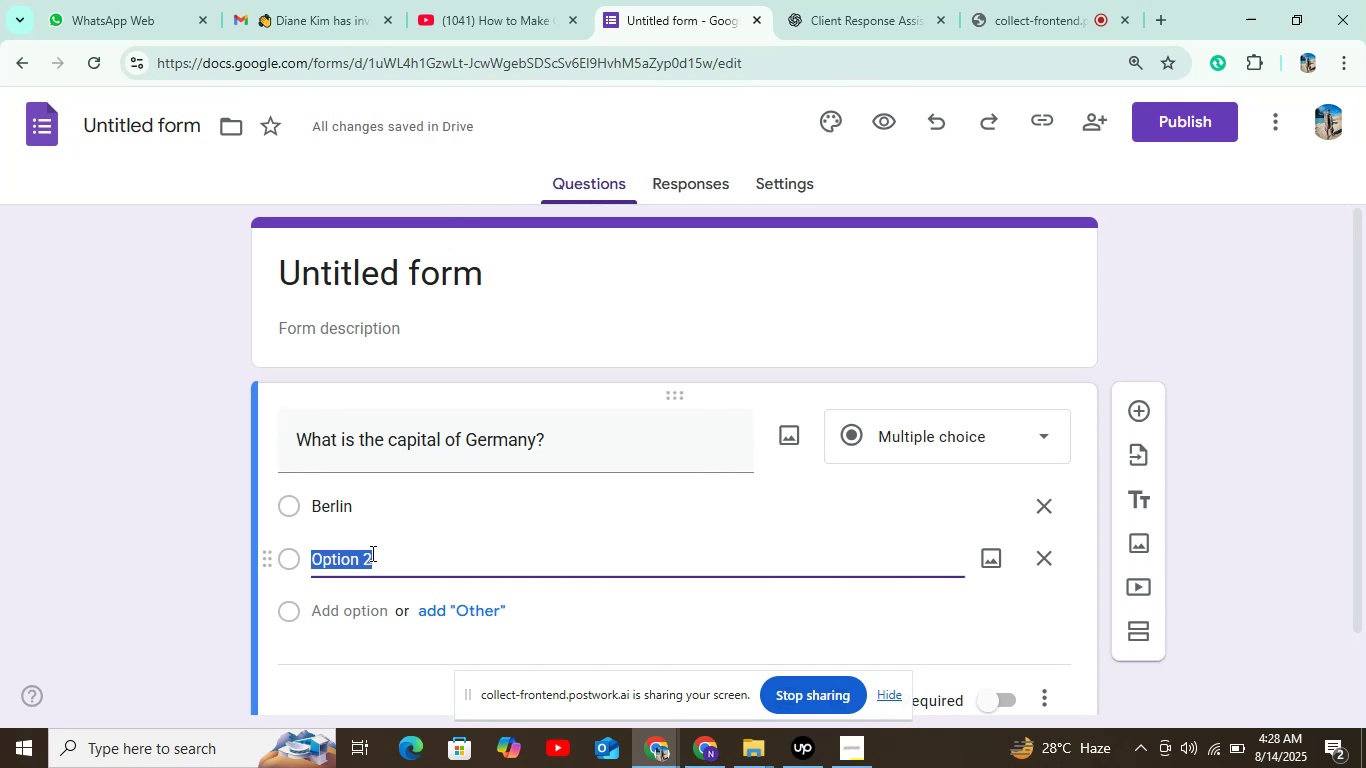 
hold_key(key=C, duration=1.22)
 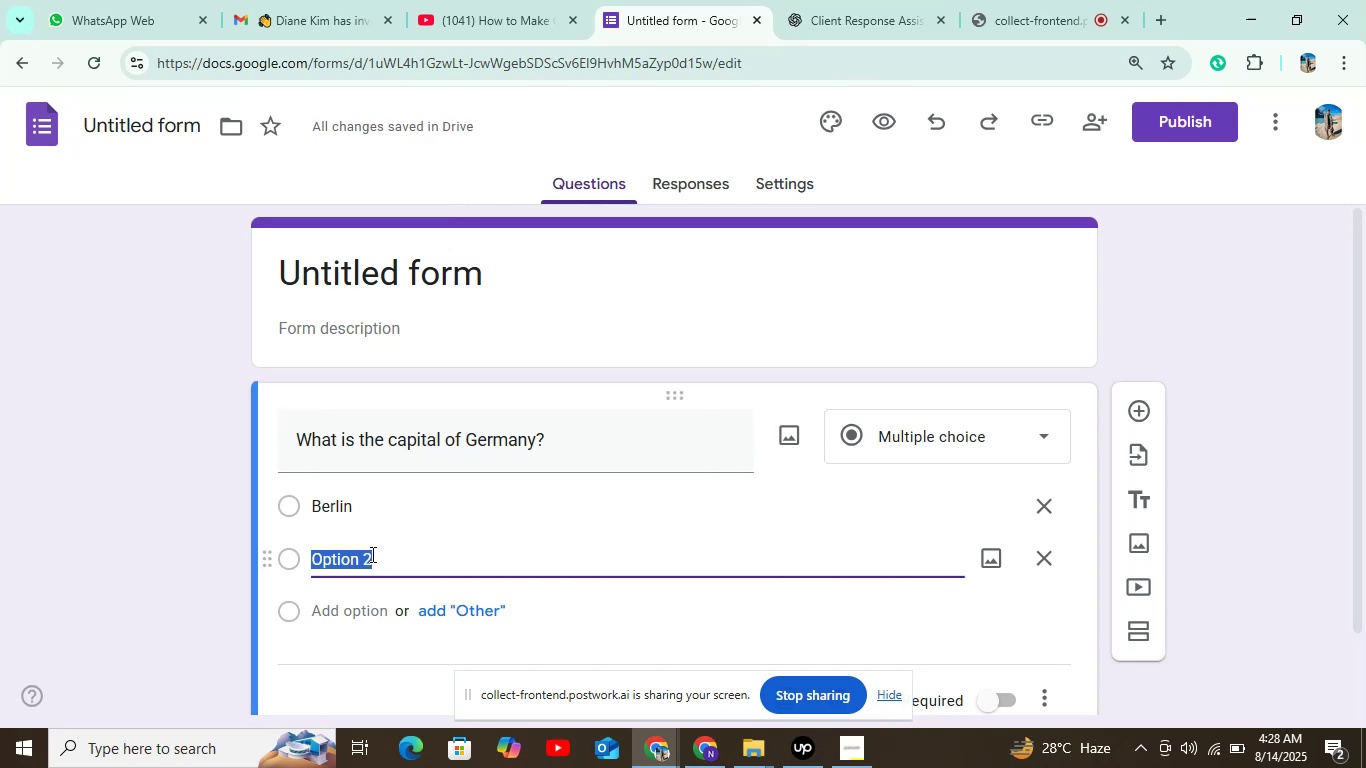 
hold_key(key=ControlLeft, duration=1.44)
 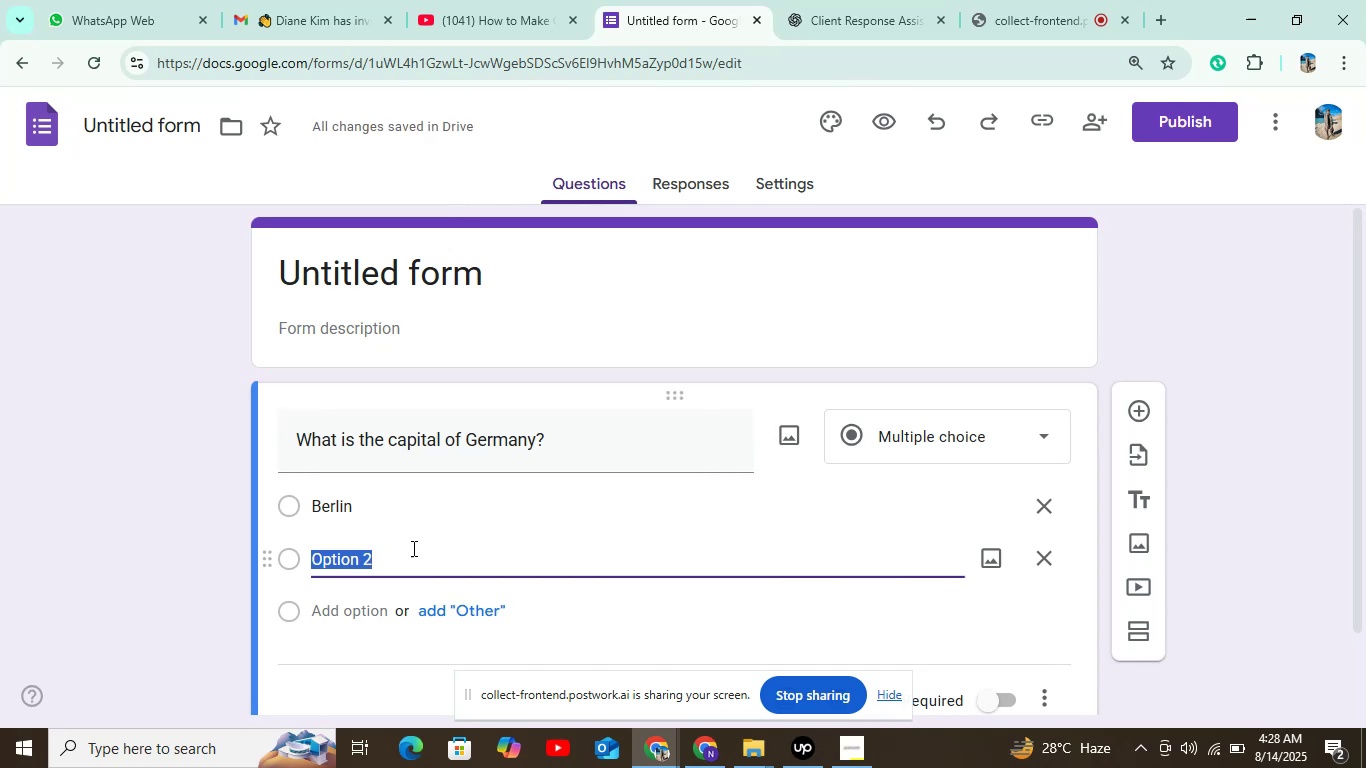 
left_click([413, 548])
 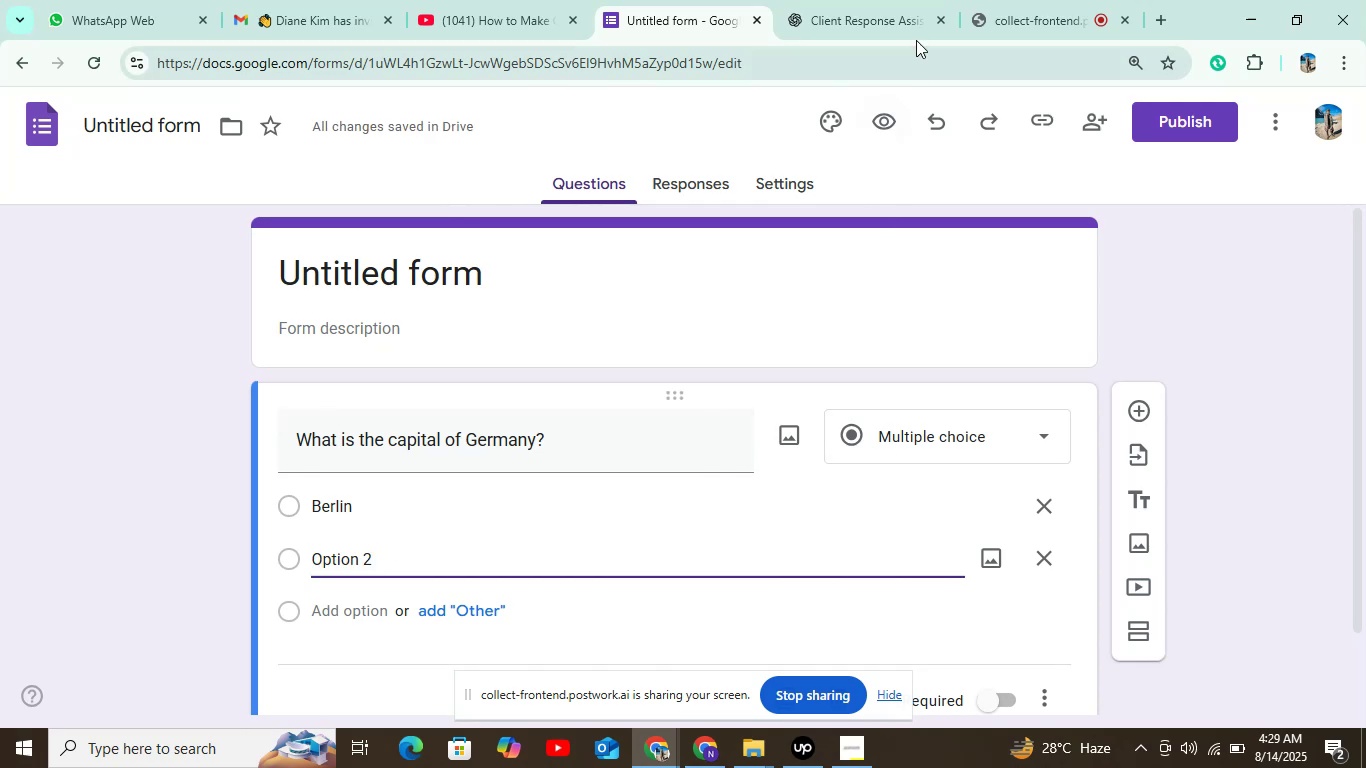 
left_click([883, 13])
 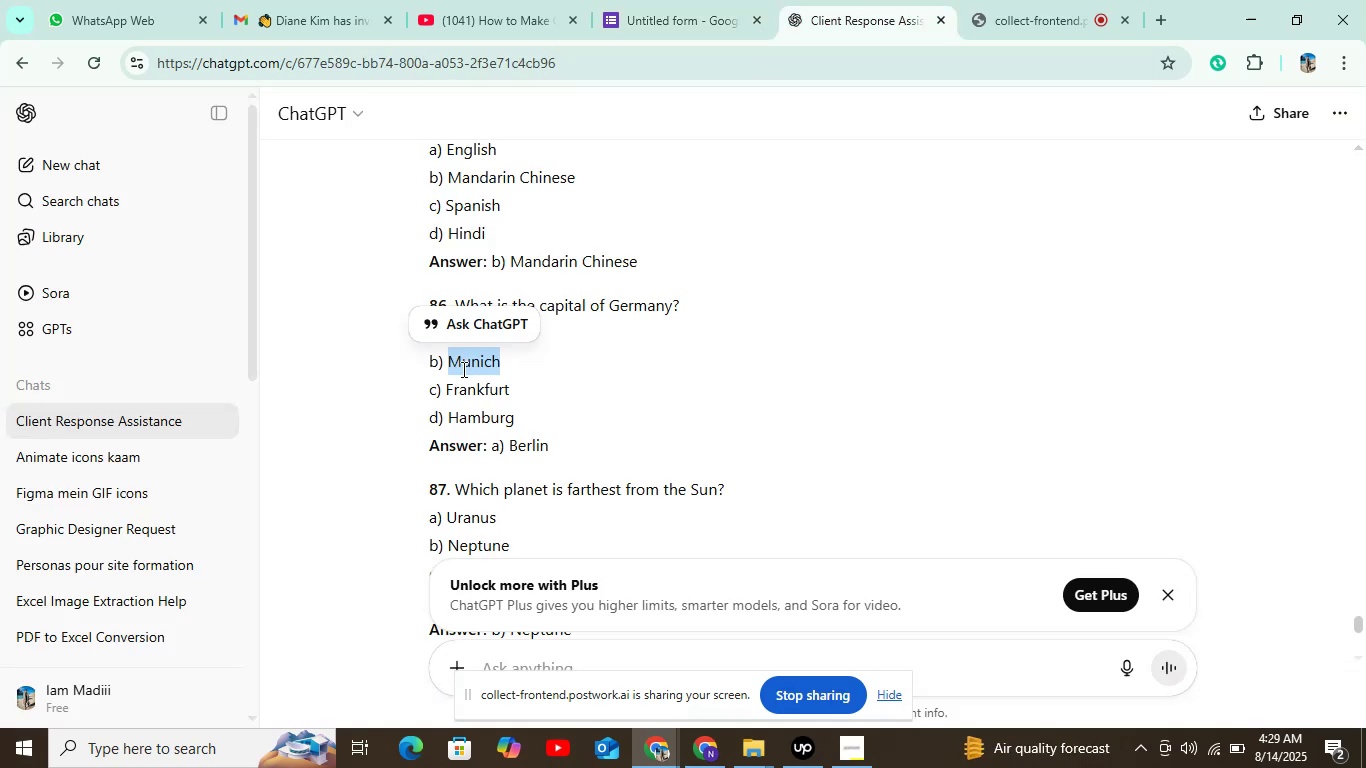 
left_click([538, 364])
 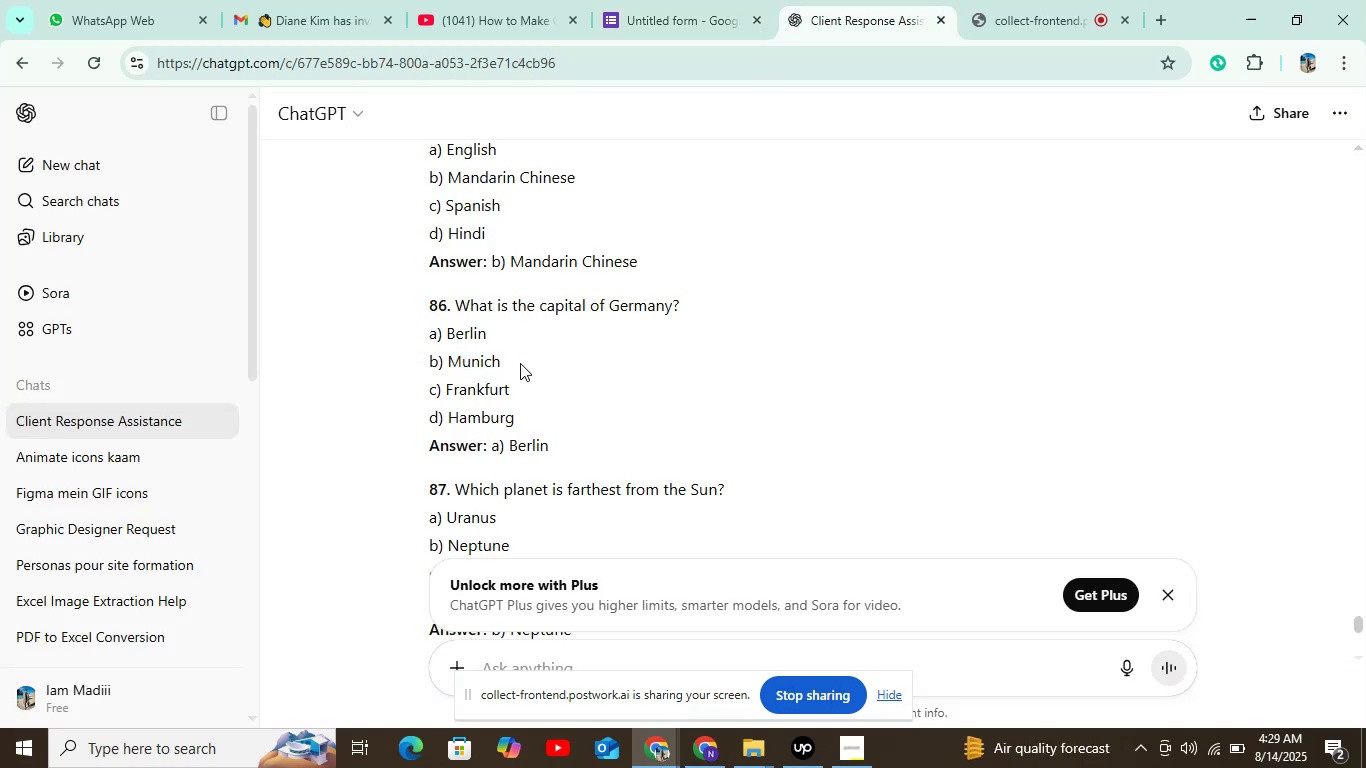 
left_click_drag(start_coordinate=[520, 363], to_coordinate=[444, 361])
 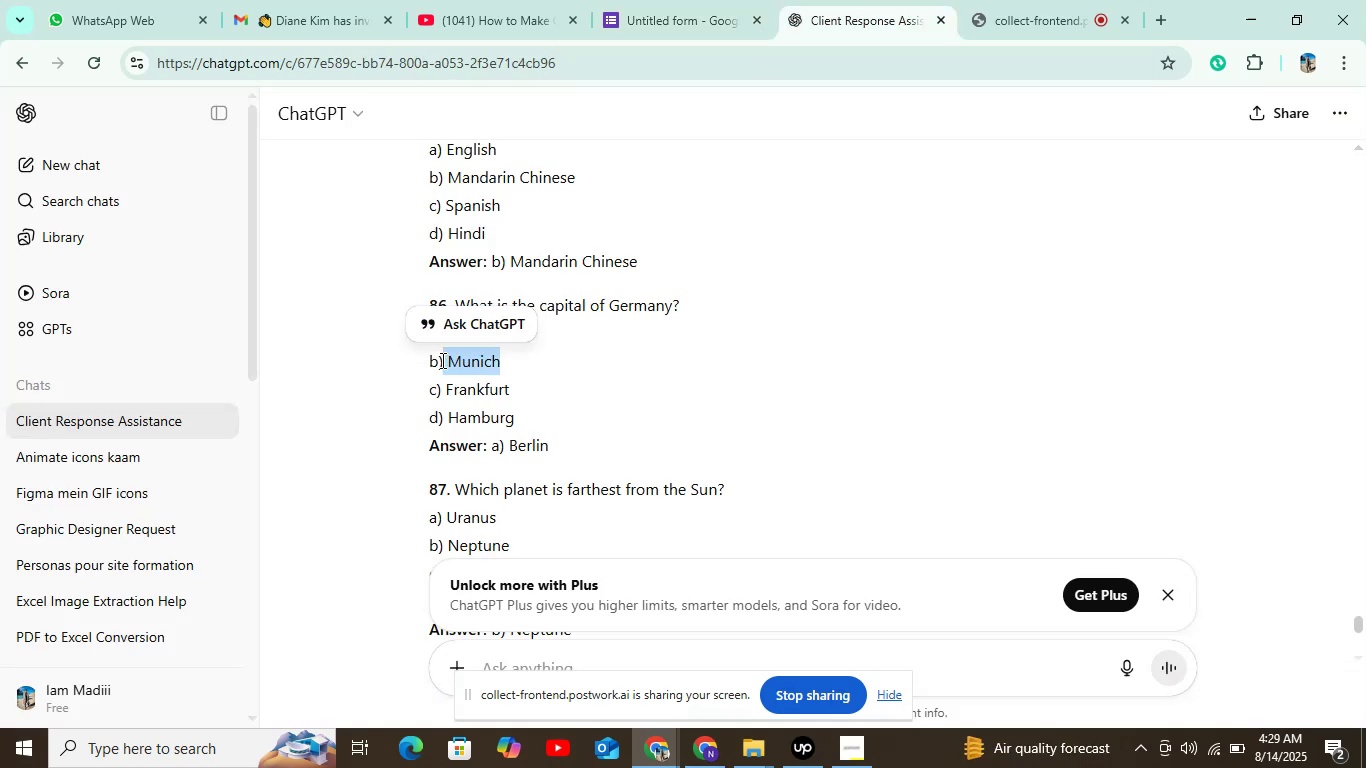 
key(Control+C)
 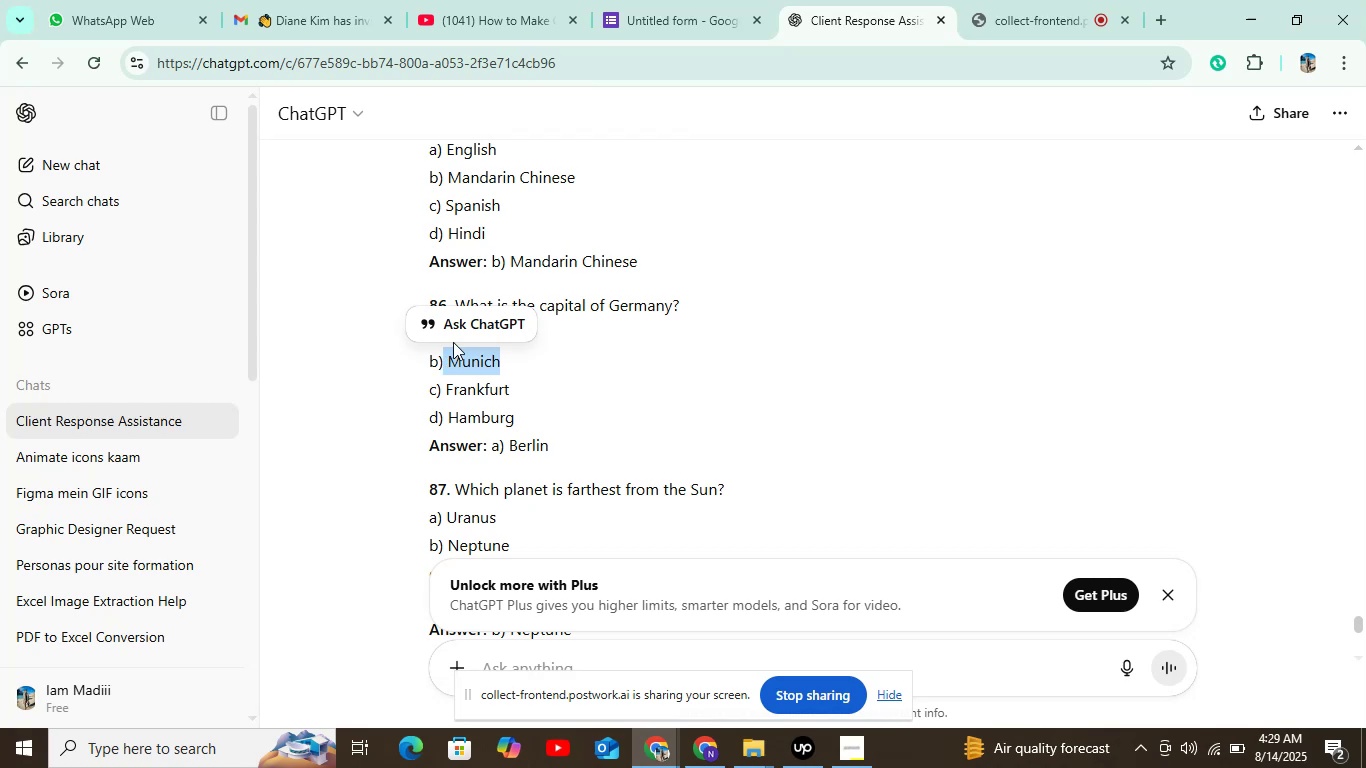 
hold_key(key=ControlLeft, duration=1.52)
left_click([673, 22])
 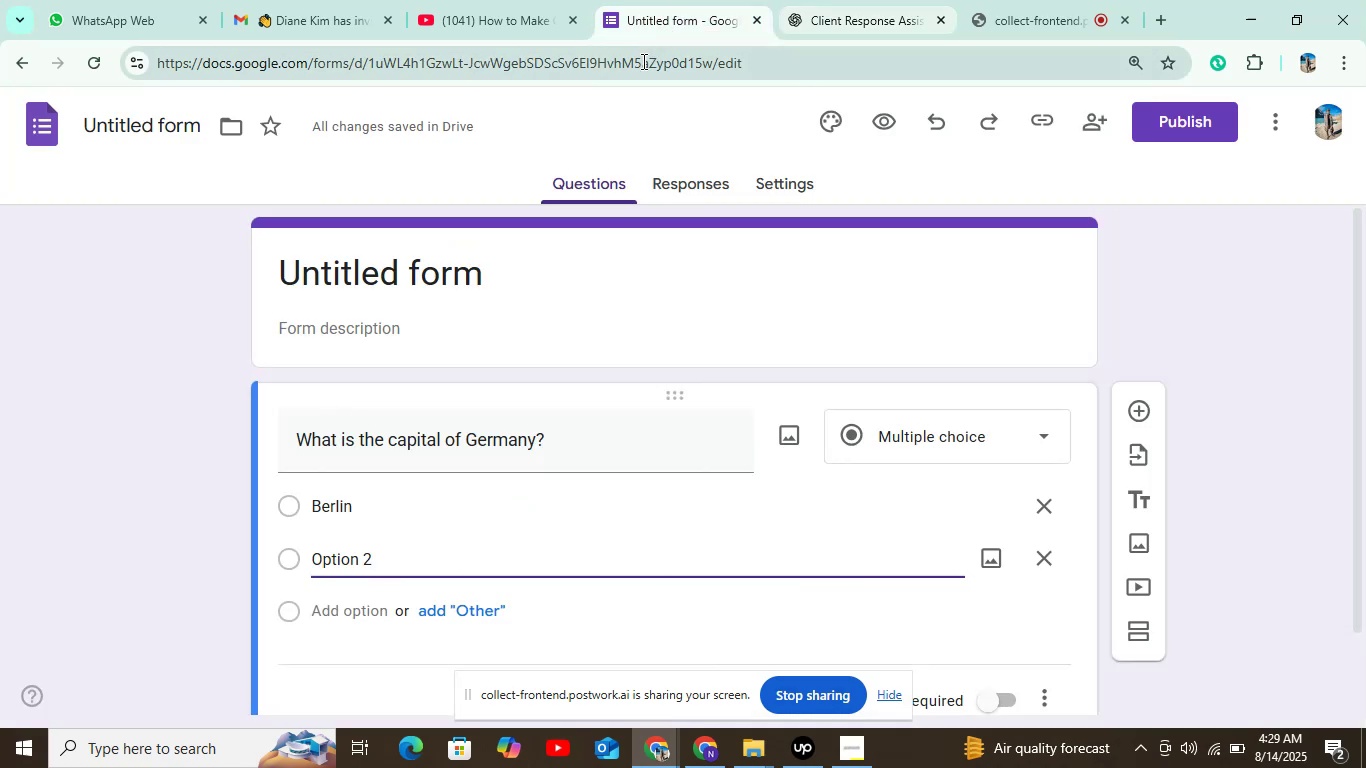 
hold_key(key=ControlLeft, duration=1.51)
 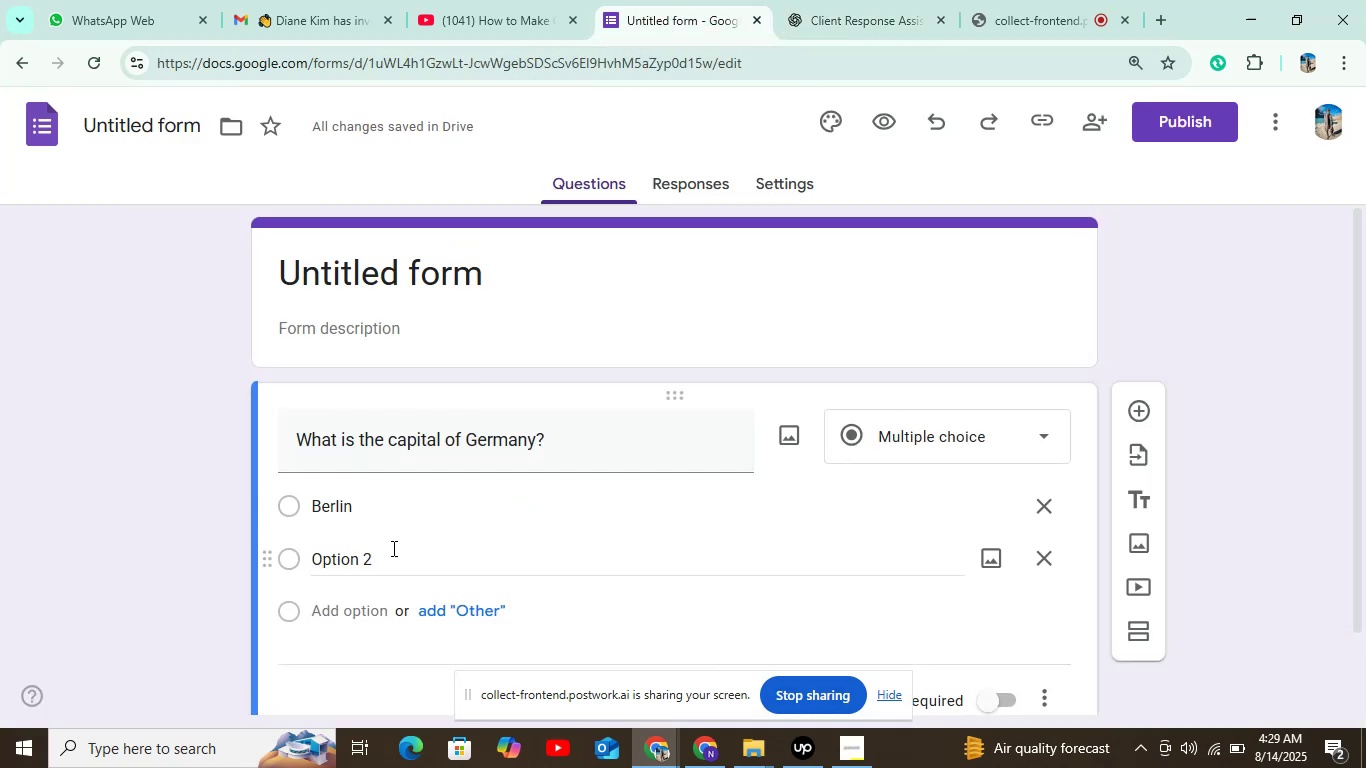 
hold_key(key=ControlLeft, duration=0.43)
 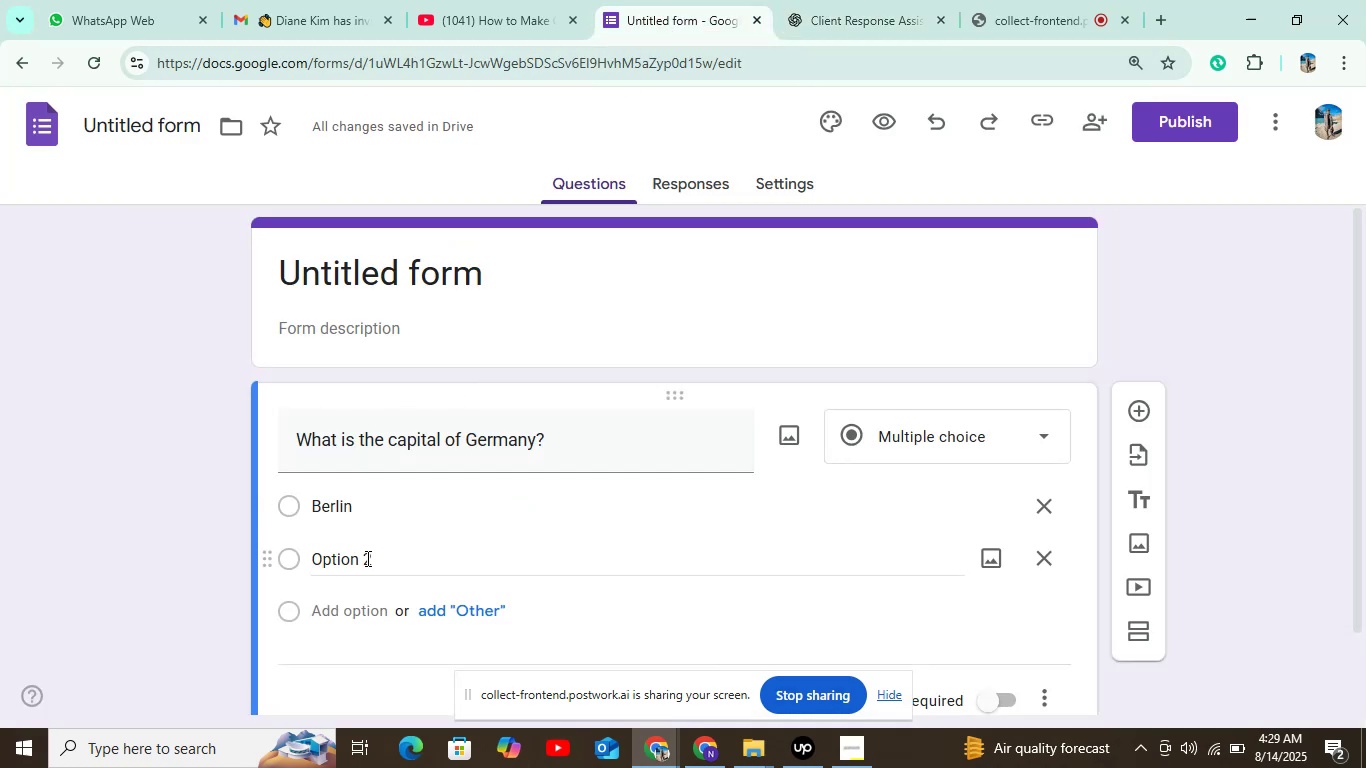 
left_click([363, 561])
 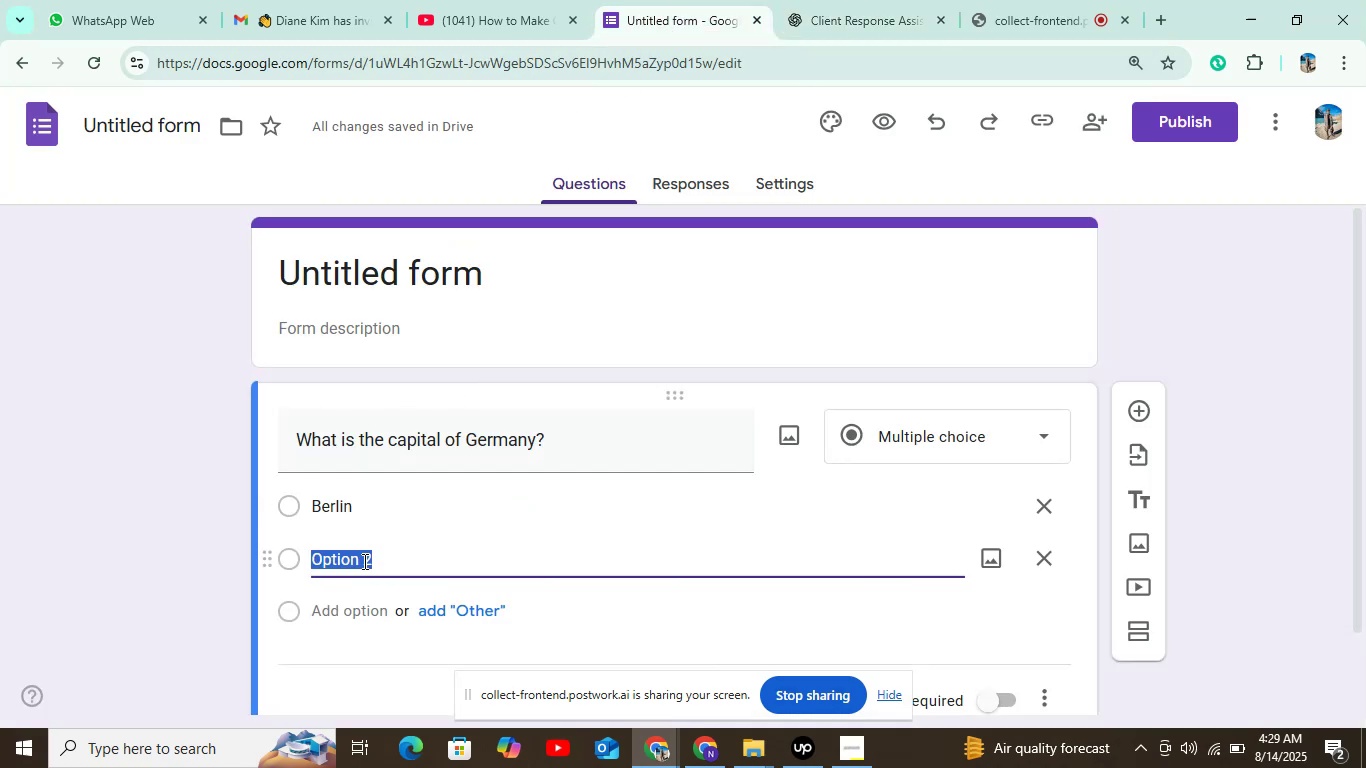 
key(Control+V)
 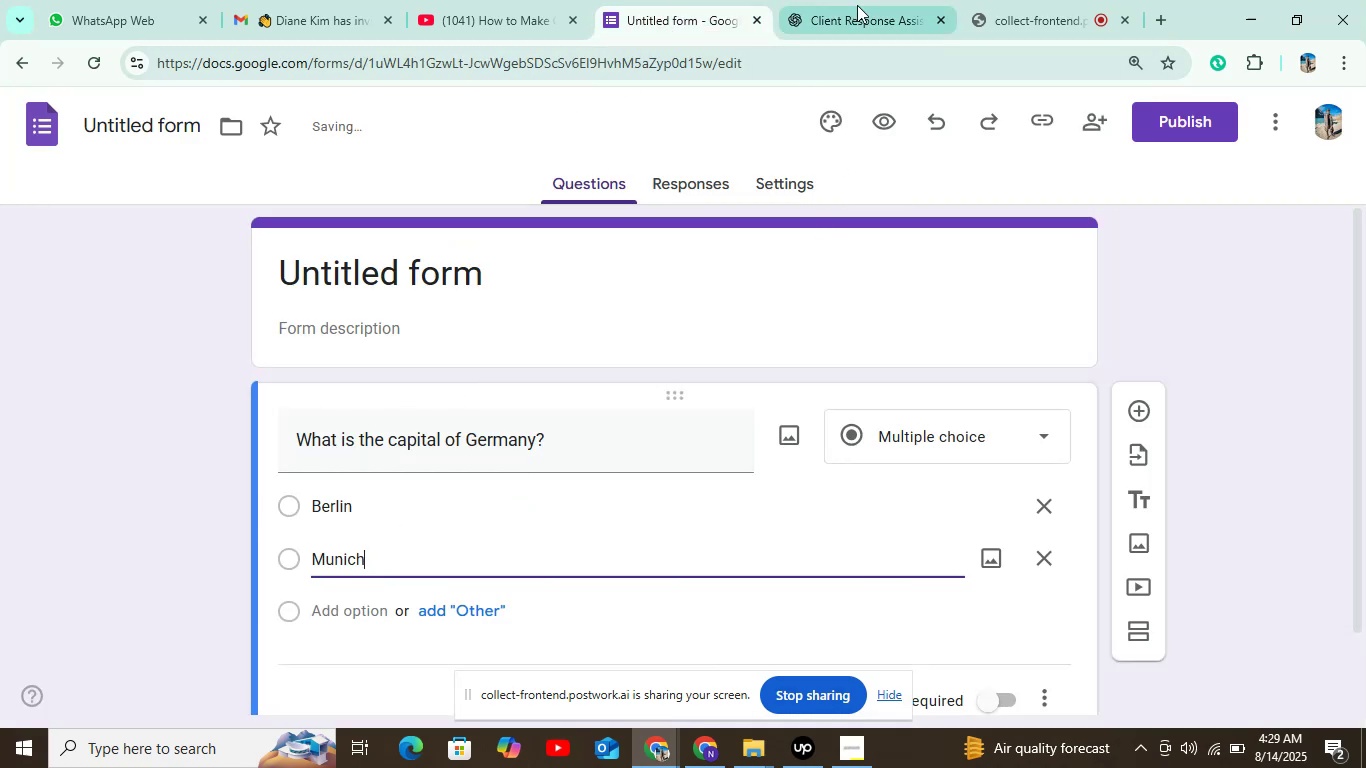 
left_click([852, 3])
 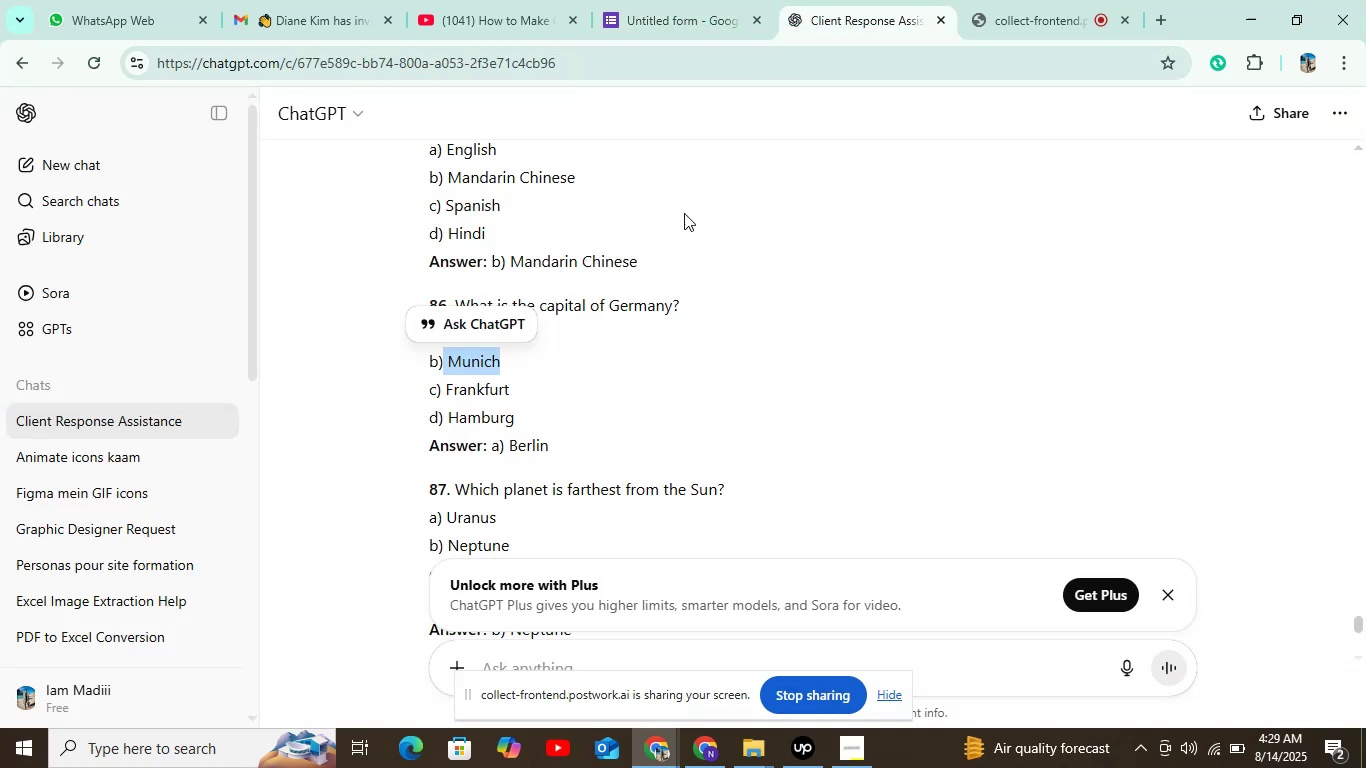 
left_click_drag(start_coordinate=[513, 392], to_coordinate=[441, 381])
 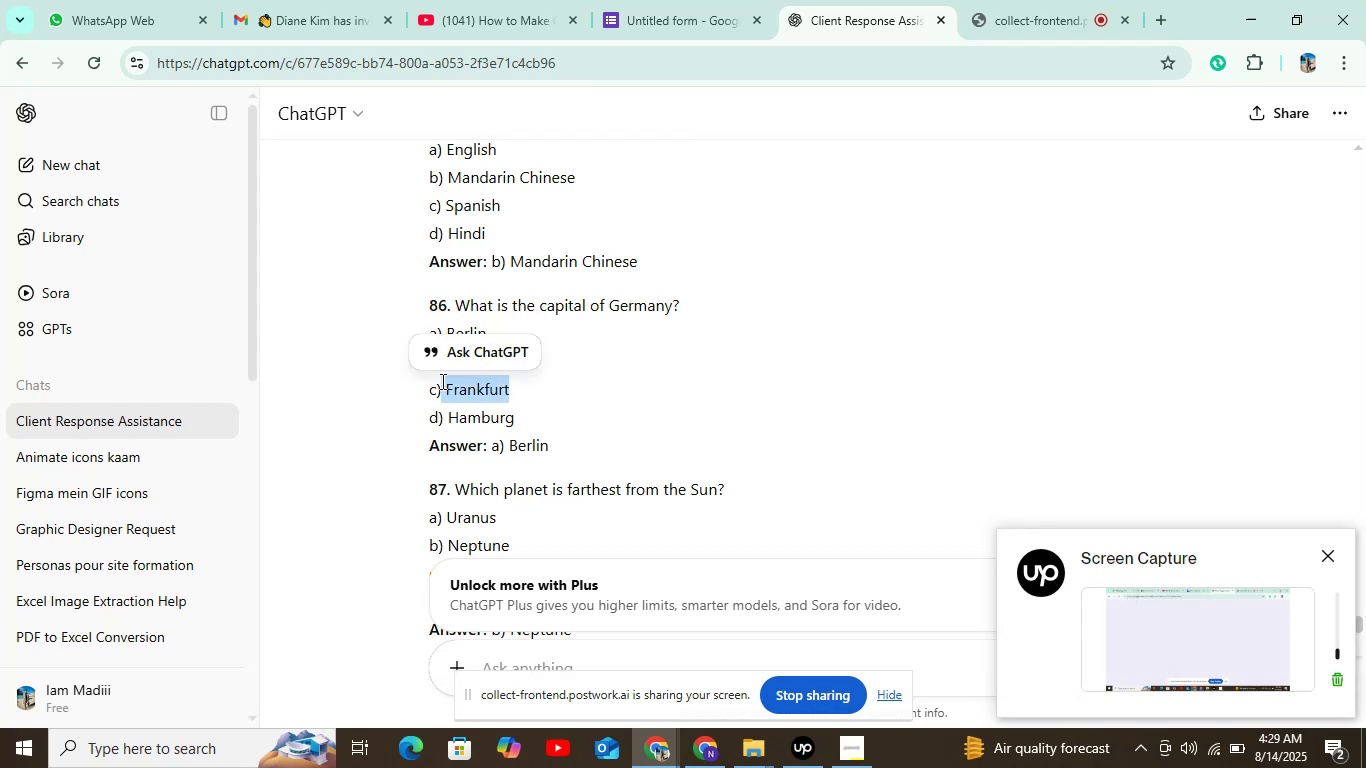 
hold_key(key=ControlLeft, duration=1.52)
 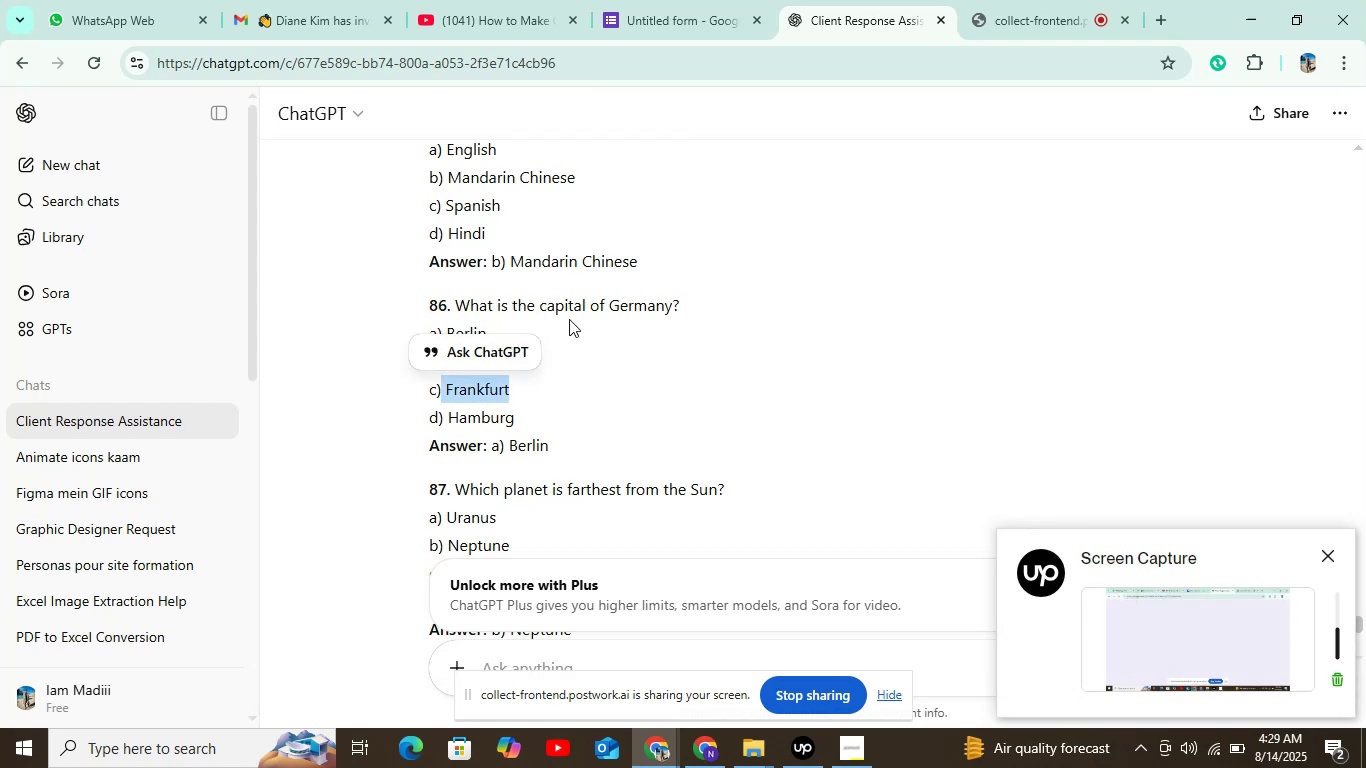 
key(Control+C)
 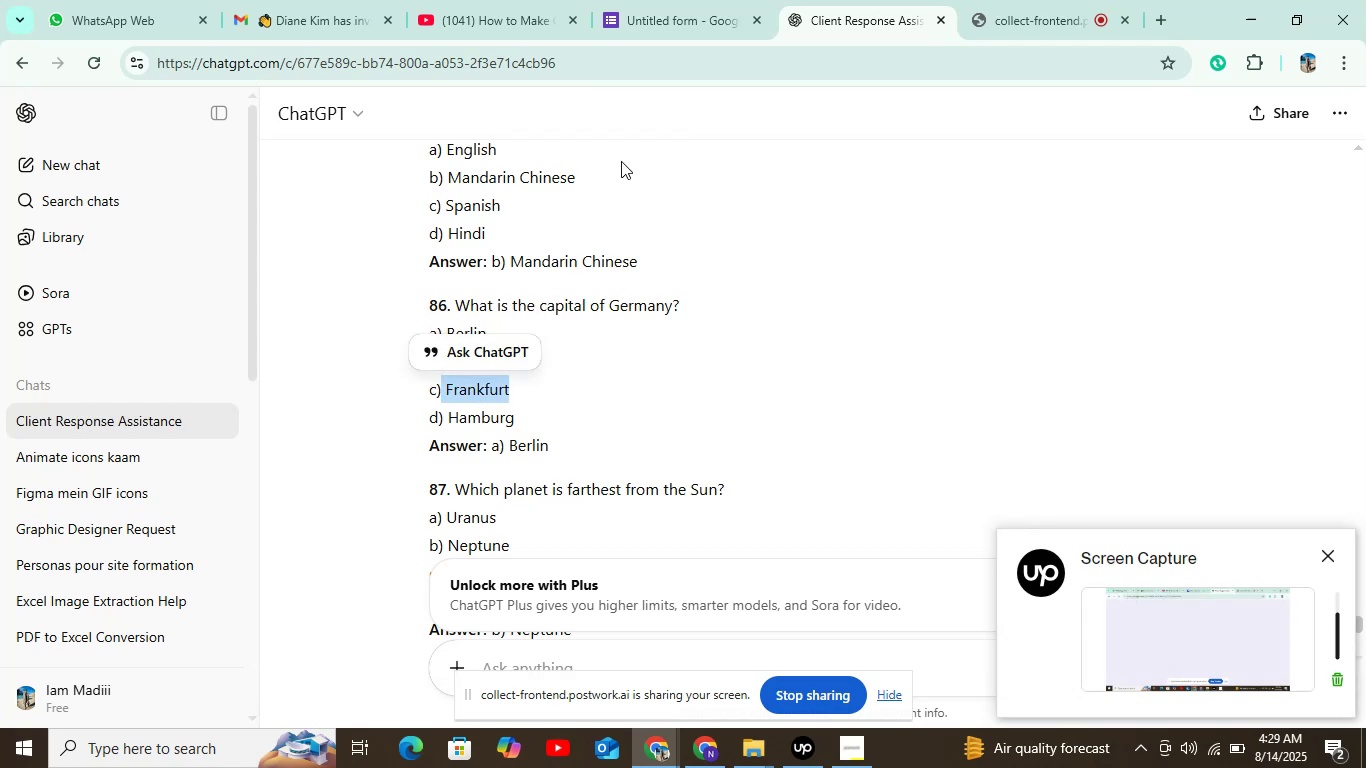 
left_click([863, 7])
 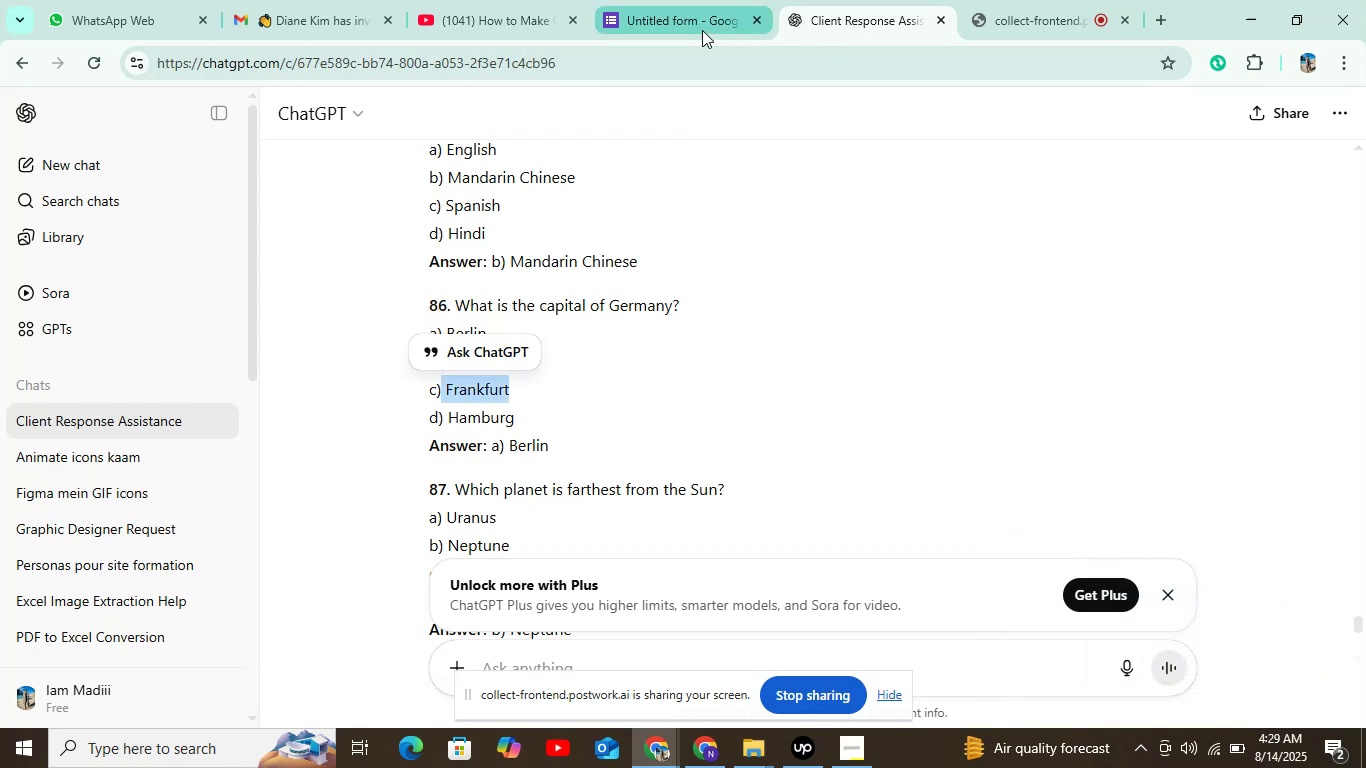 
left_click([702, 30])
 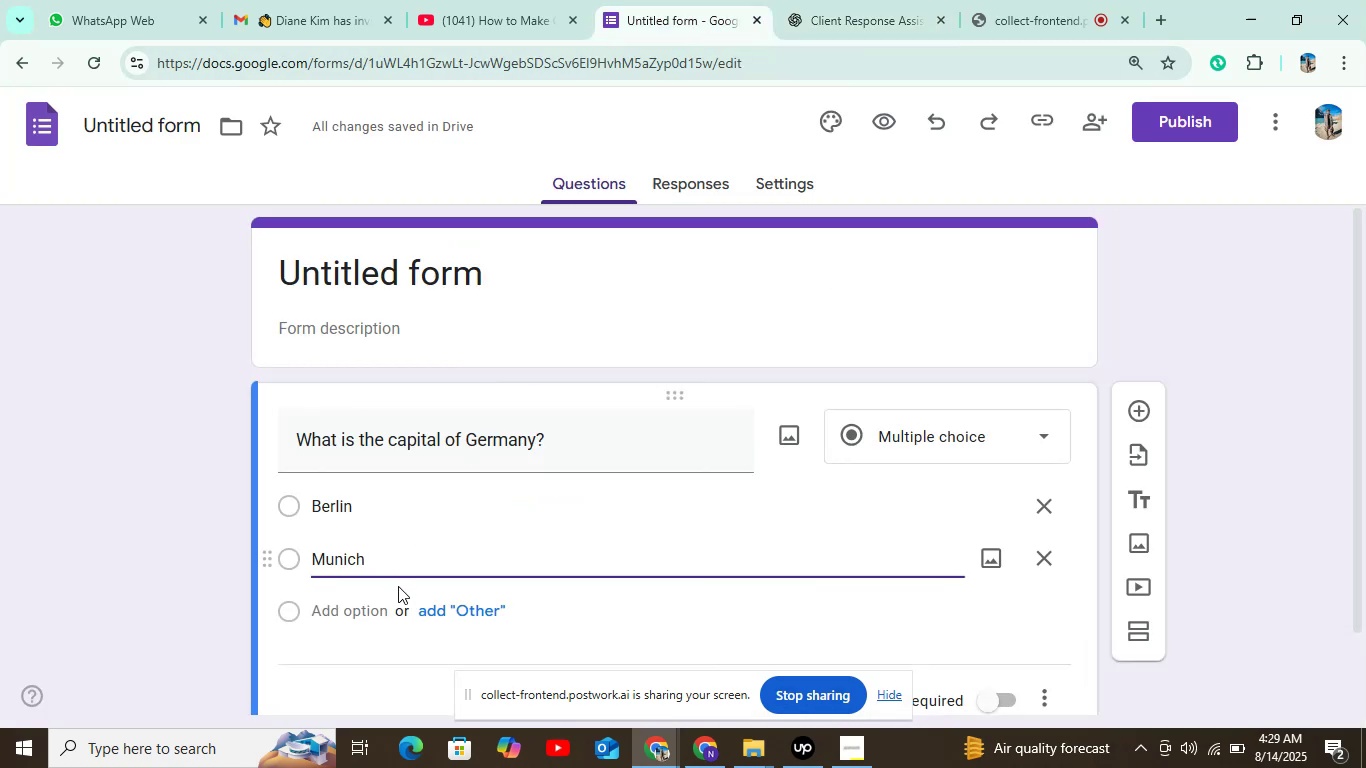 
left_click([377, 610])
 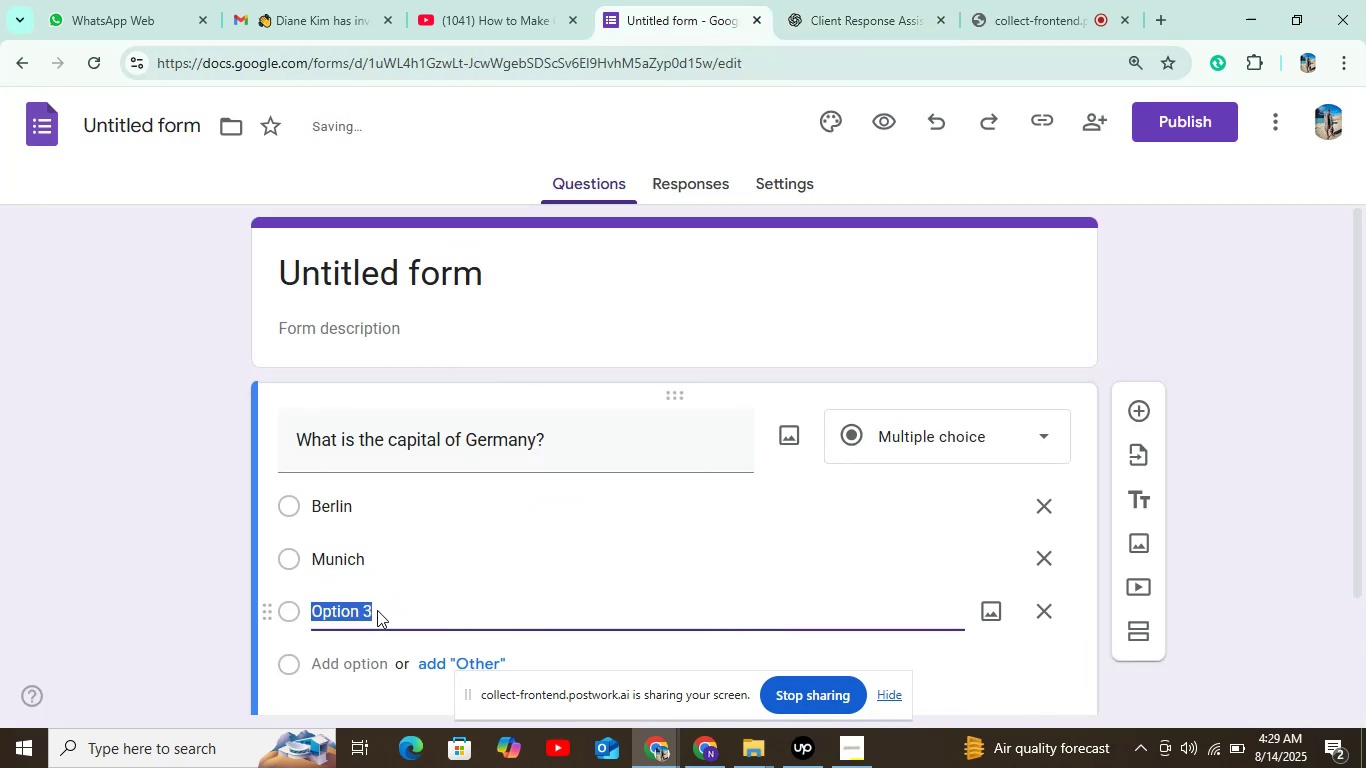 
key(Control+V)
 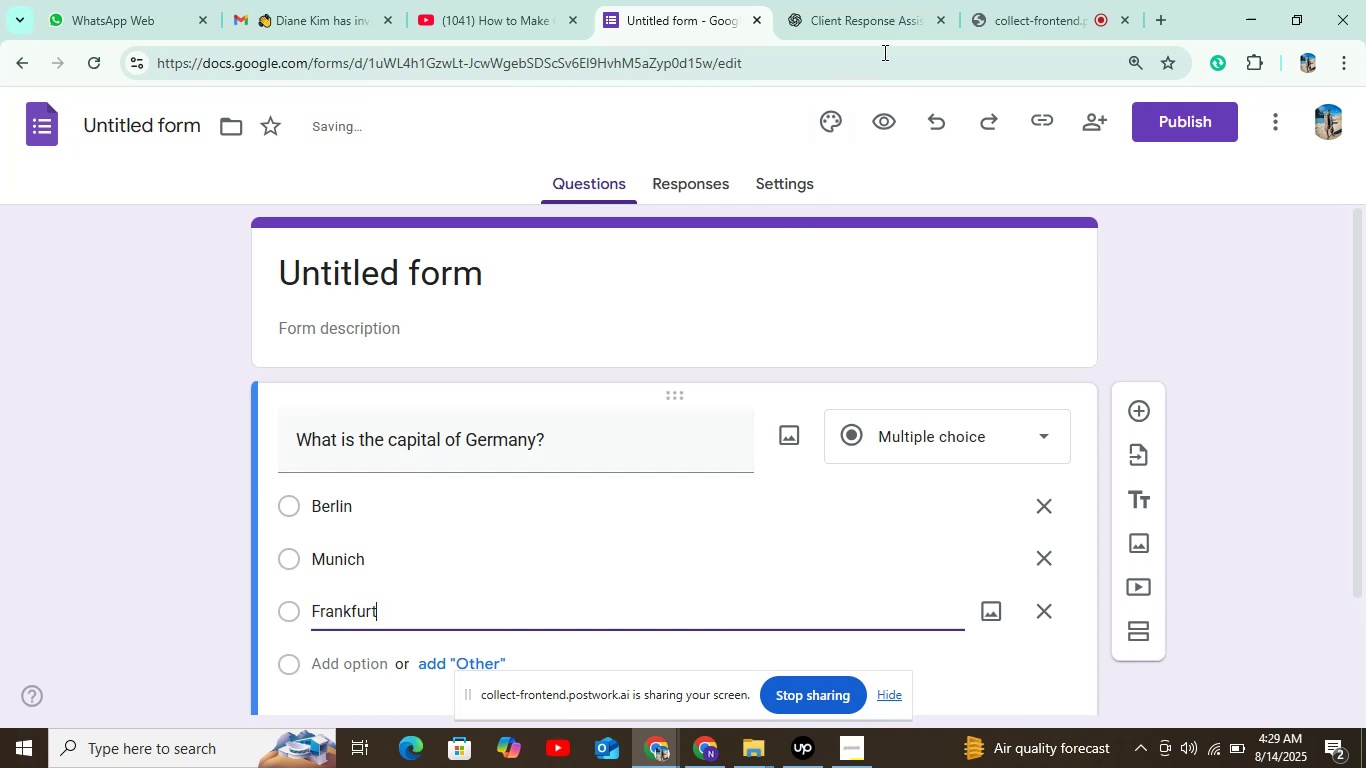 
left_click([888, 29])
 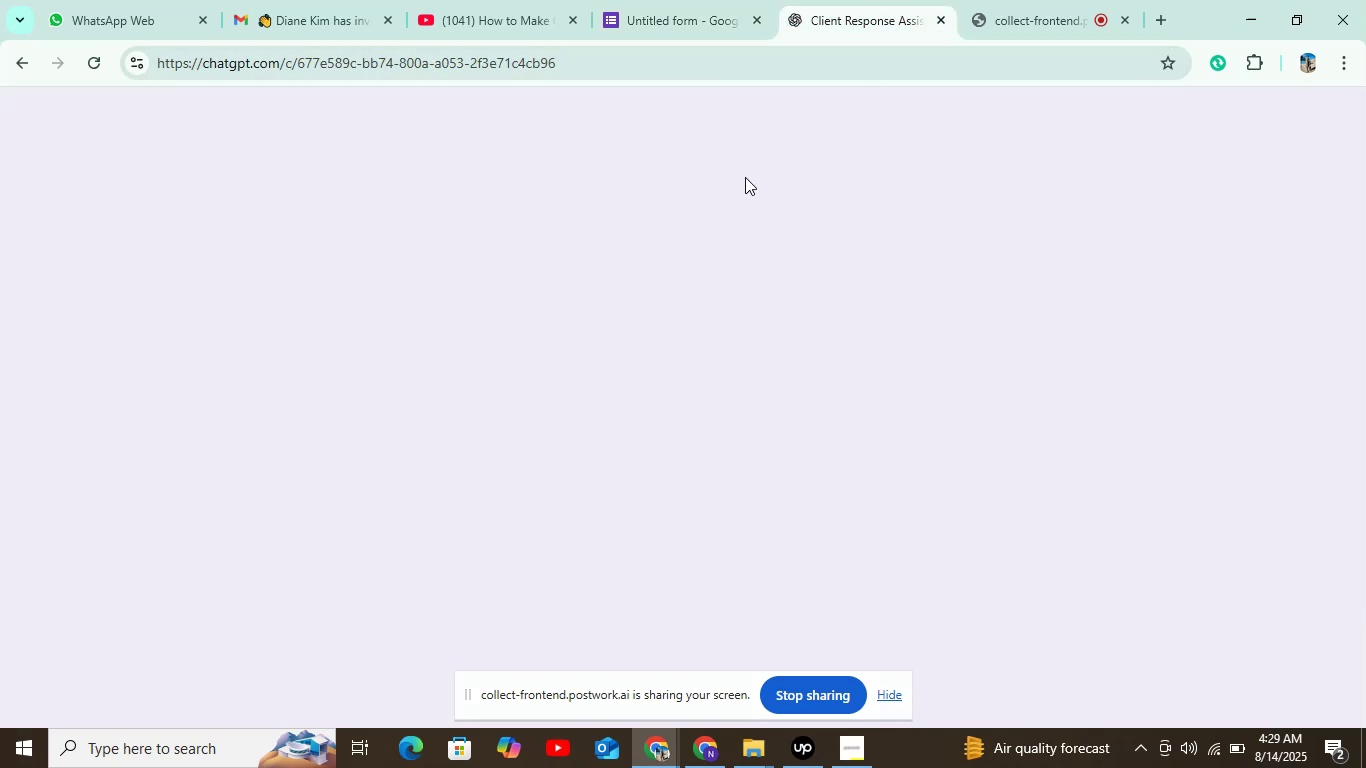 
mouse_move([462, 430])
 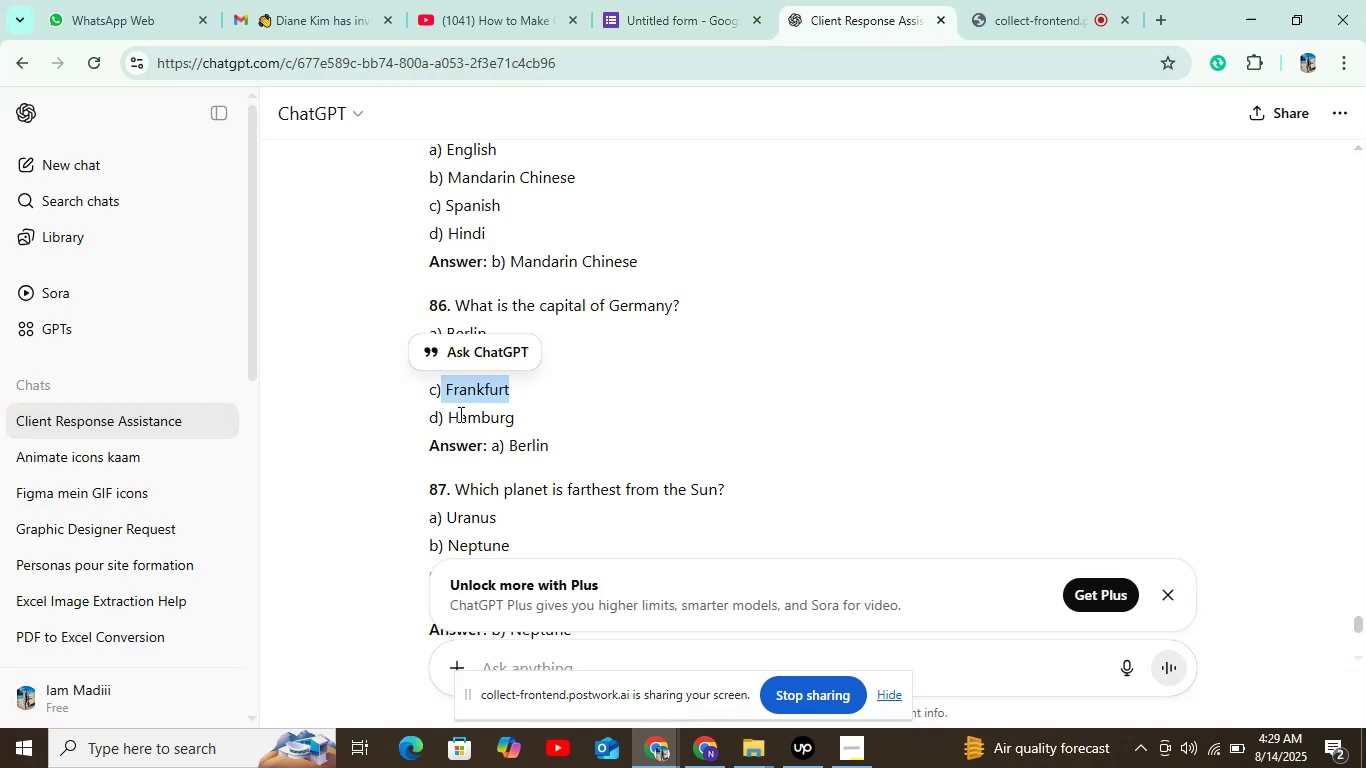 
left_click_drag(start_coordinate=[447, 418], to_coordinate=[526, 420])
 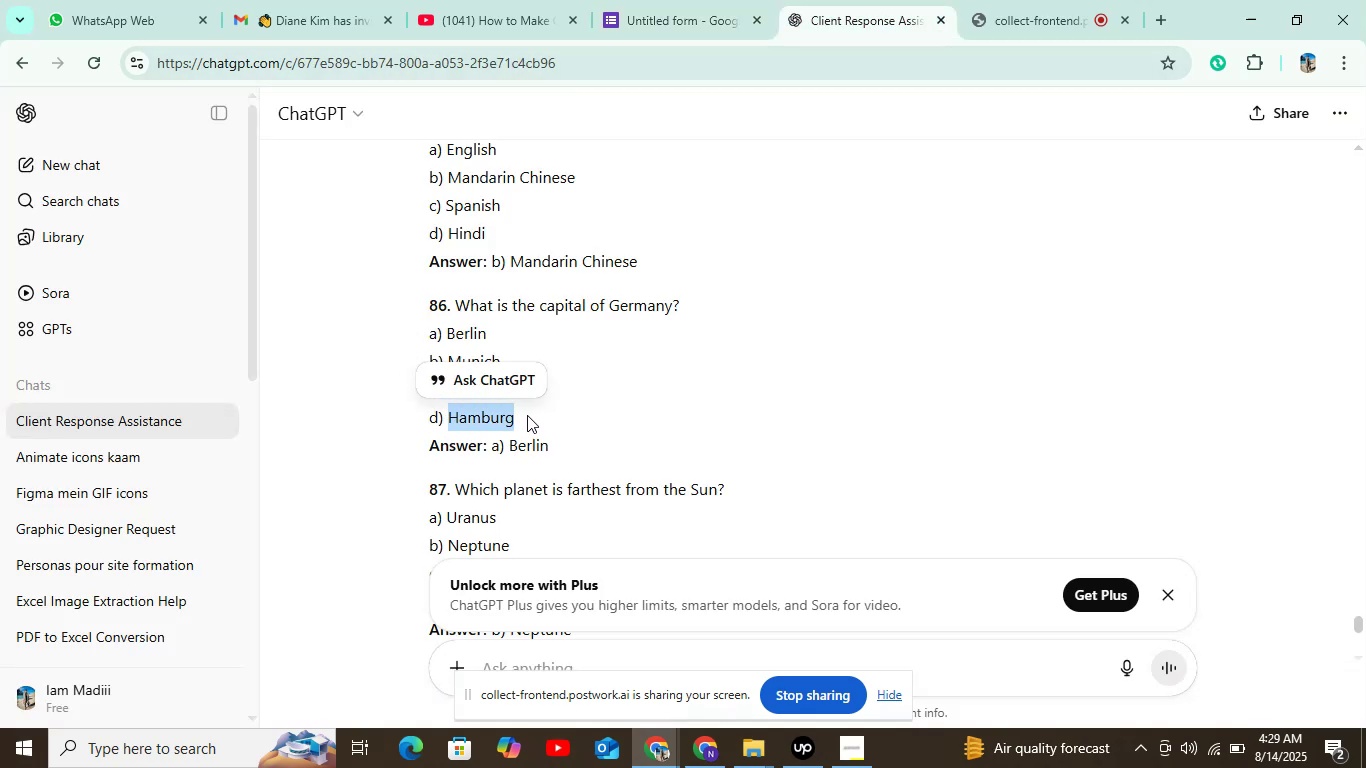 
key(Control+C)
 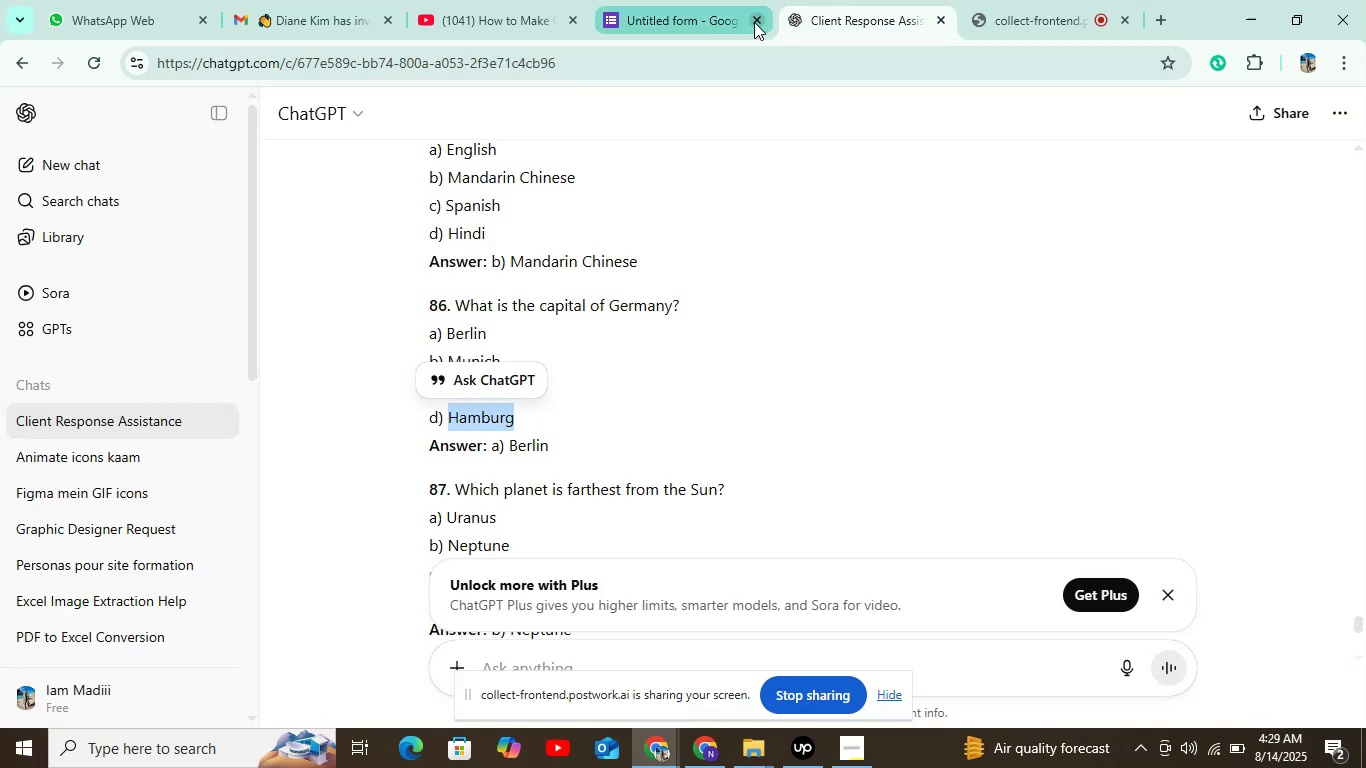 
left_click([687, 27])
 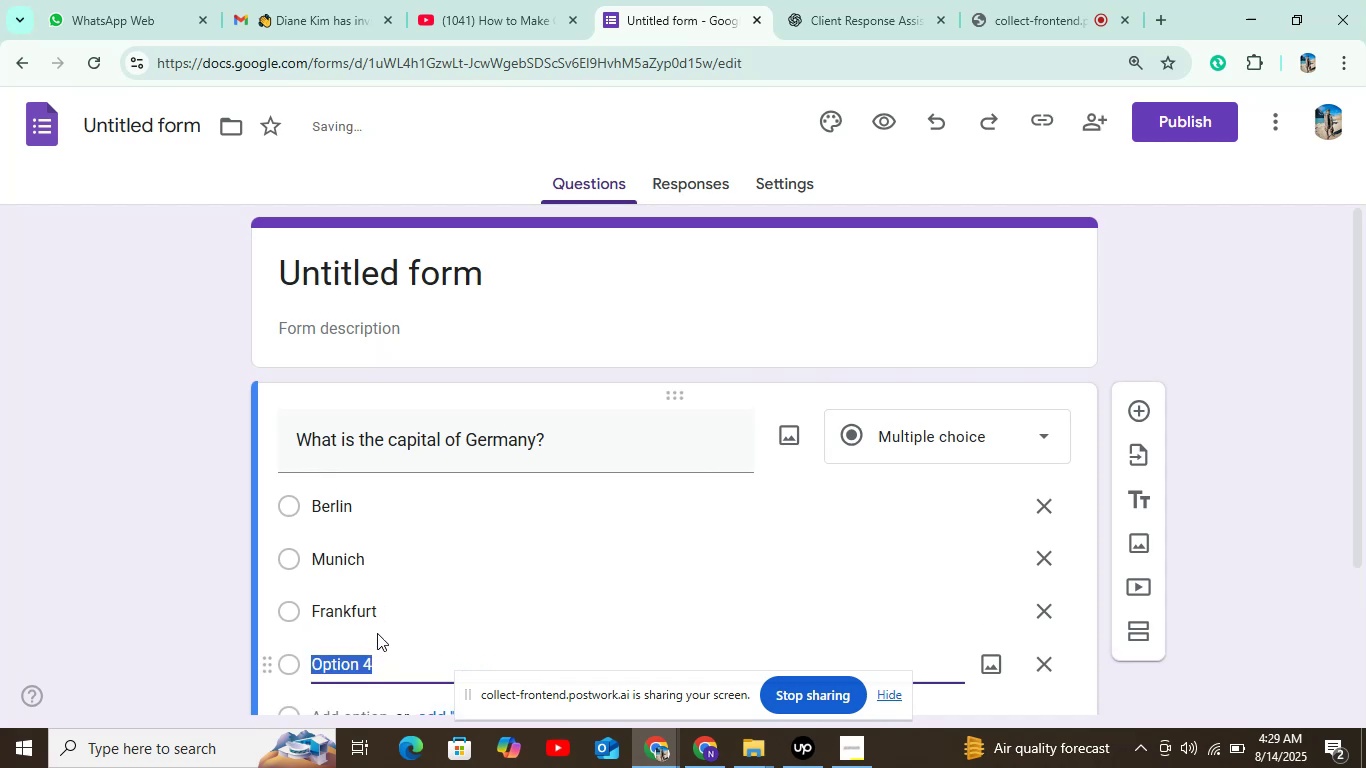 
key(Control+V)
 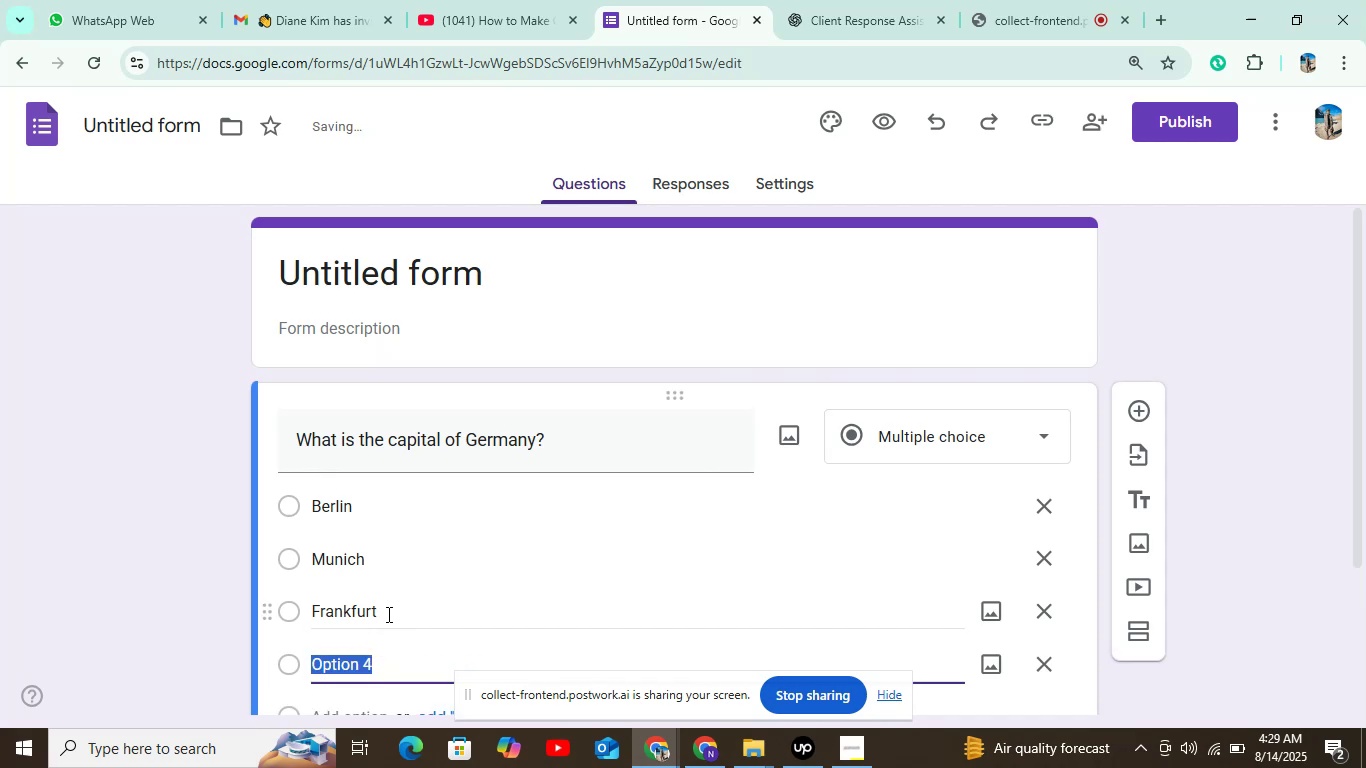 
left_click([387, 614])
 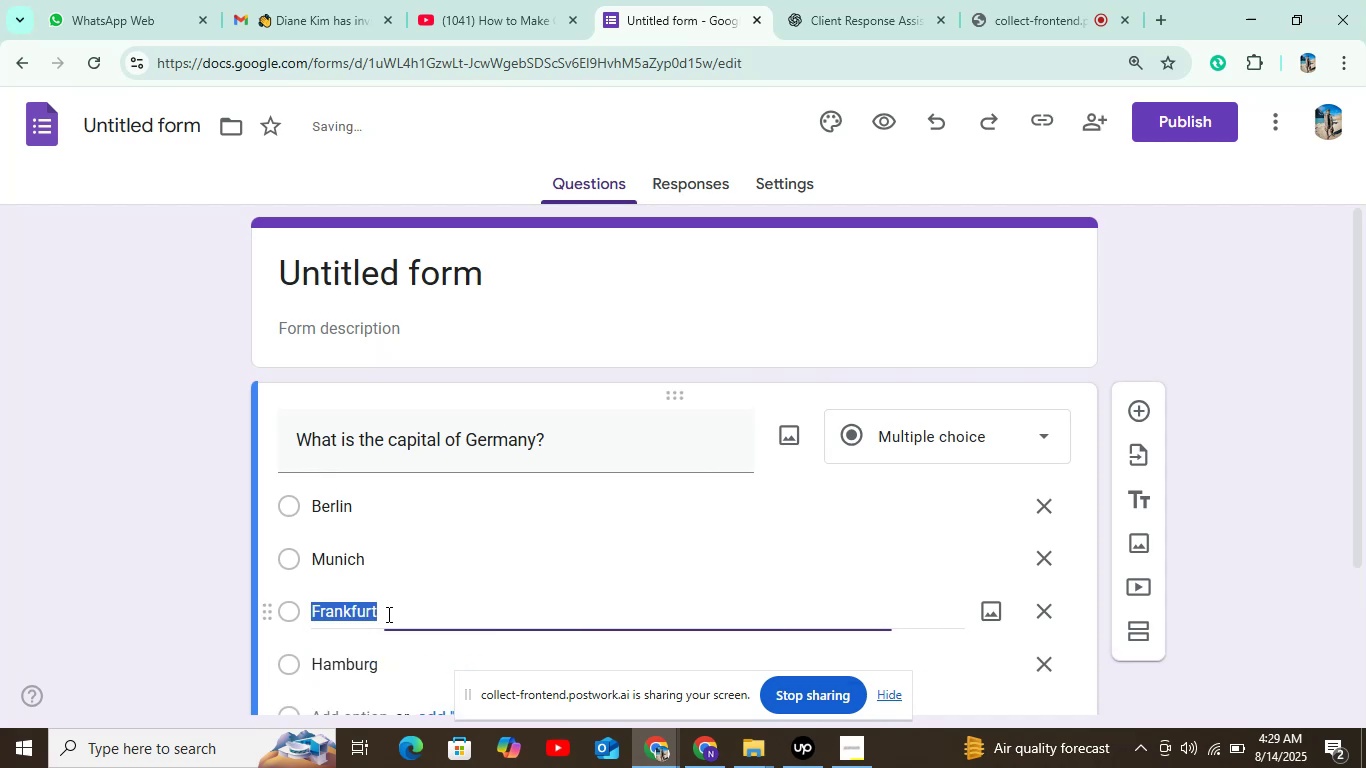 
double_click([387, 614])
 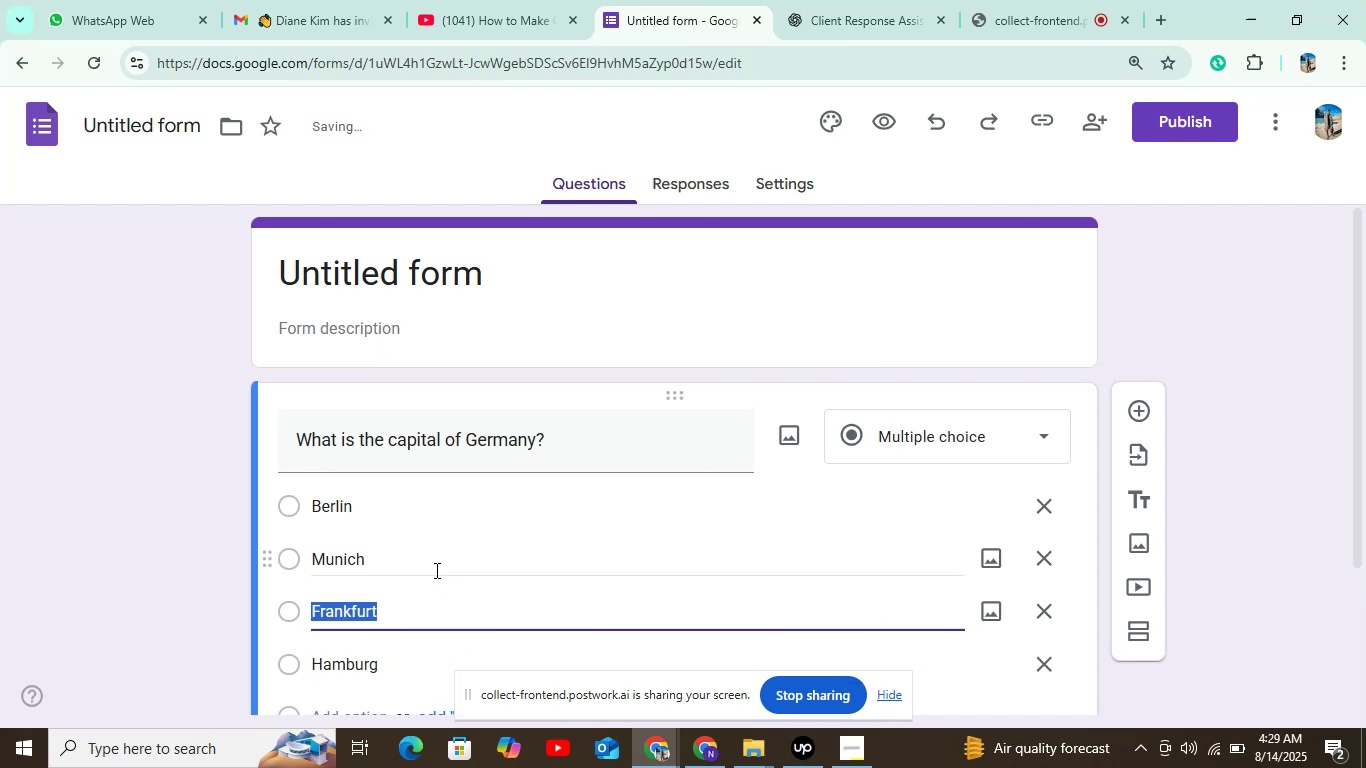 
scroll: coordinate [440, 561], scroll_direction: down, amount: 2.0
 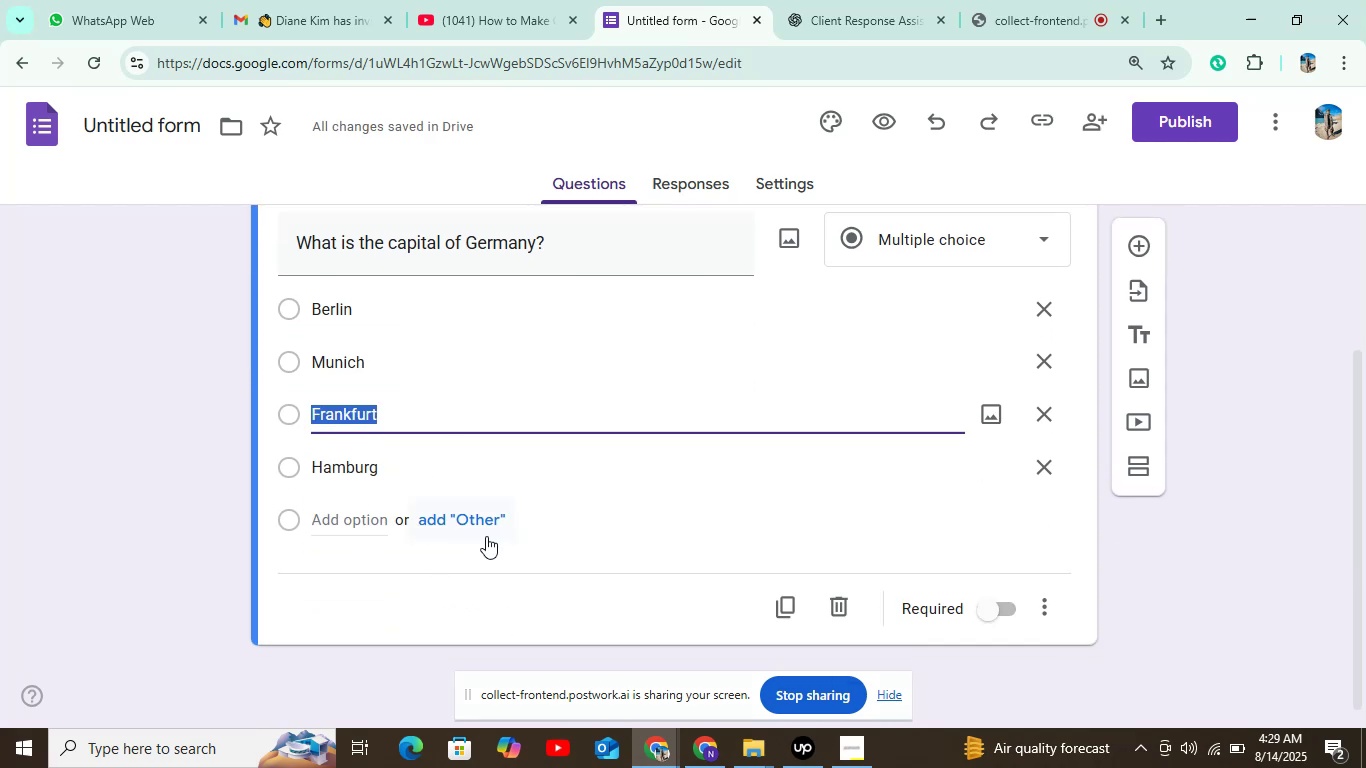 
scroll: coordinate [683, 364], scroll_direction: up, amount: 3.0
 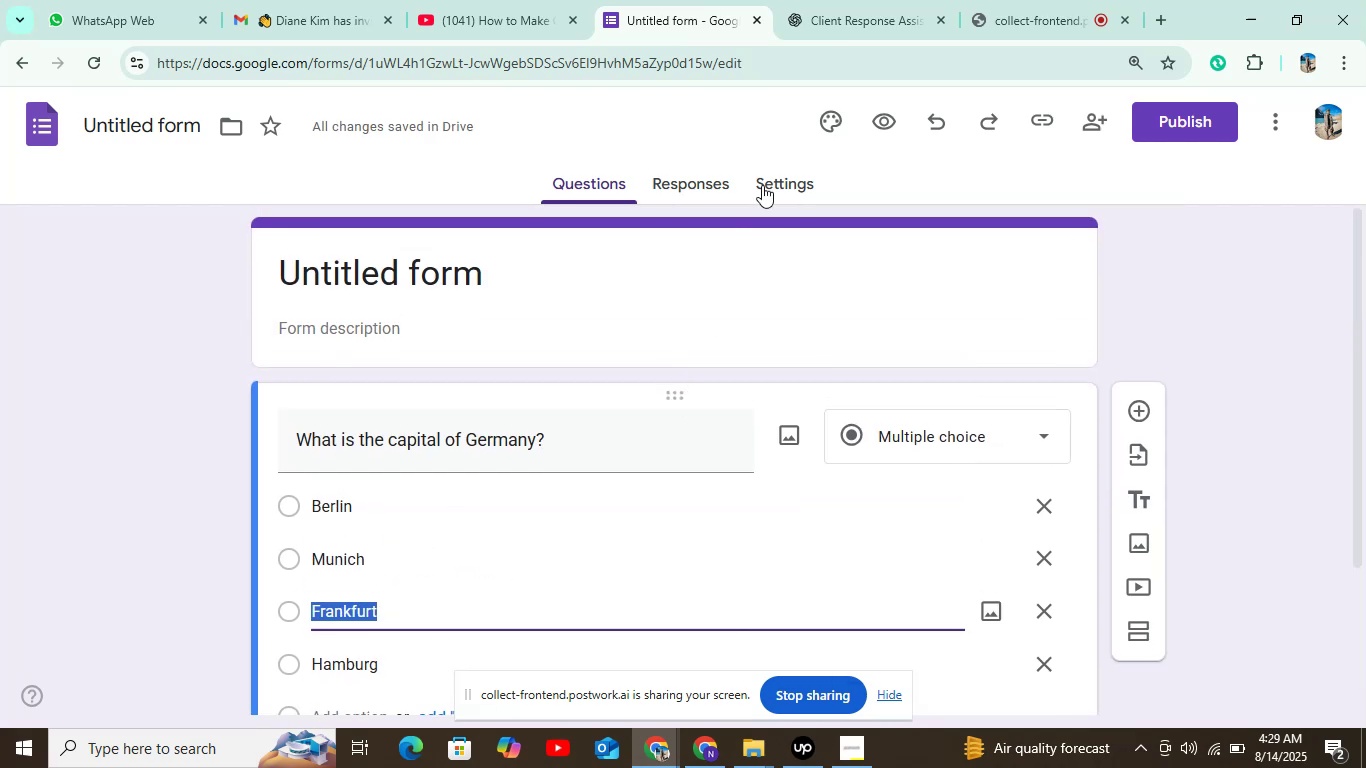 
left_click([767, 179])
 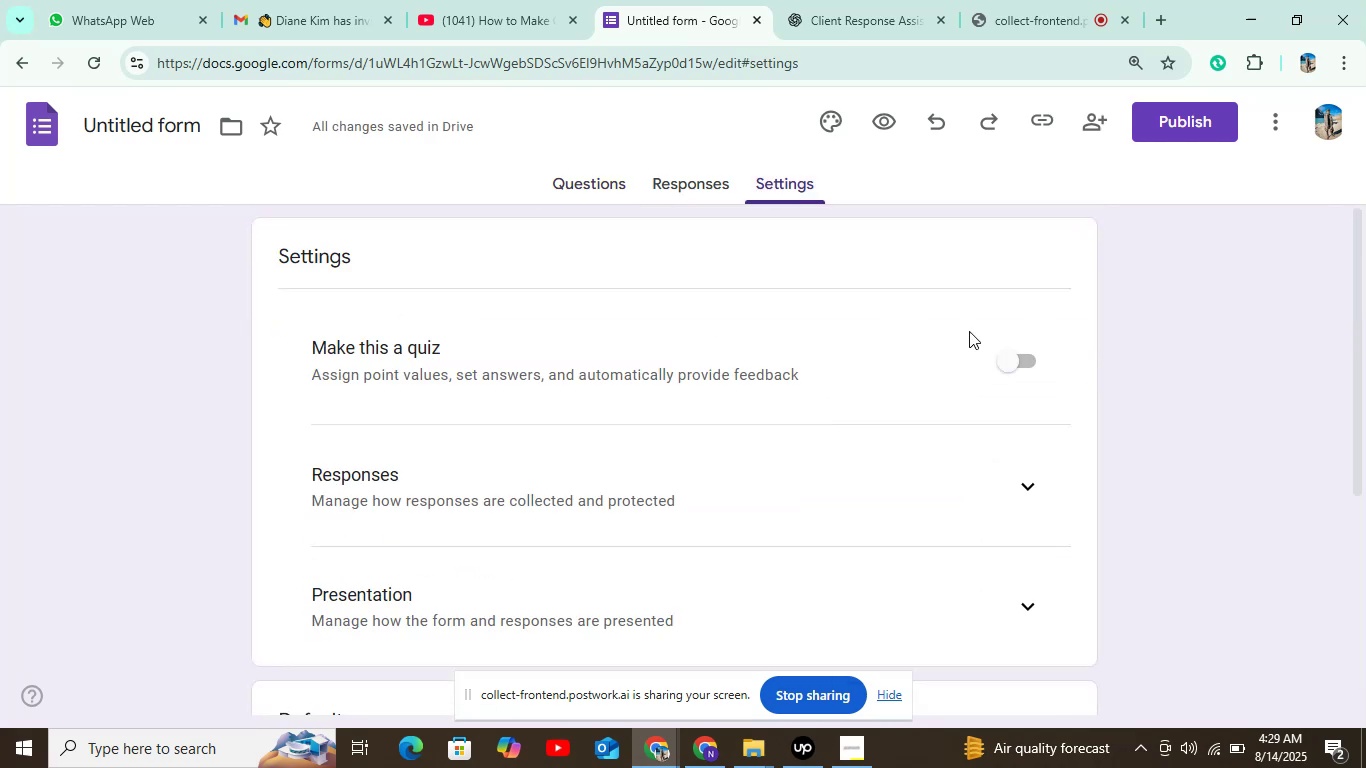 
left_click([1010, 361])
 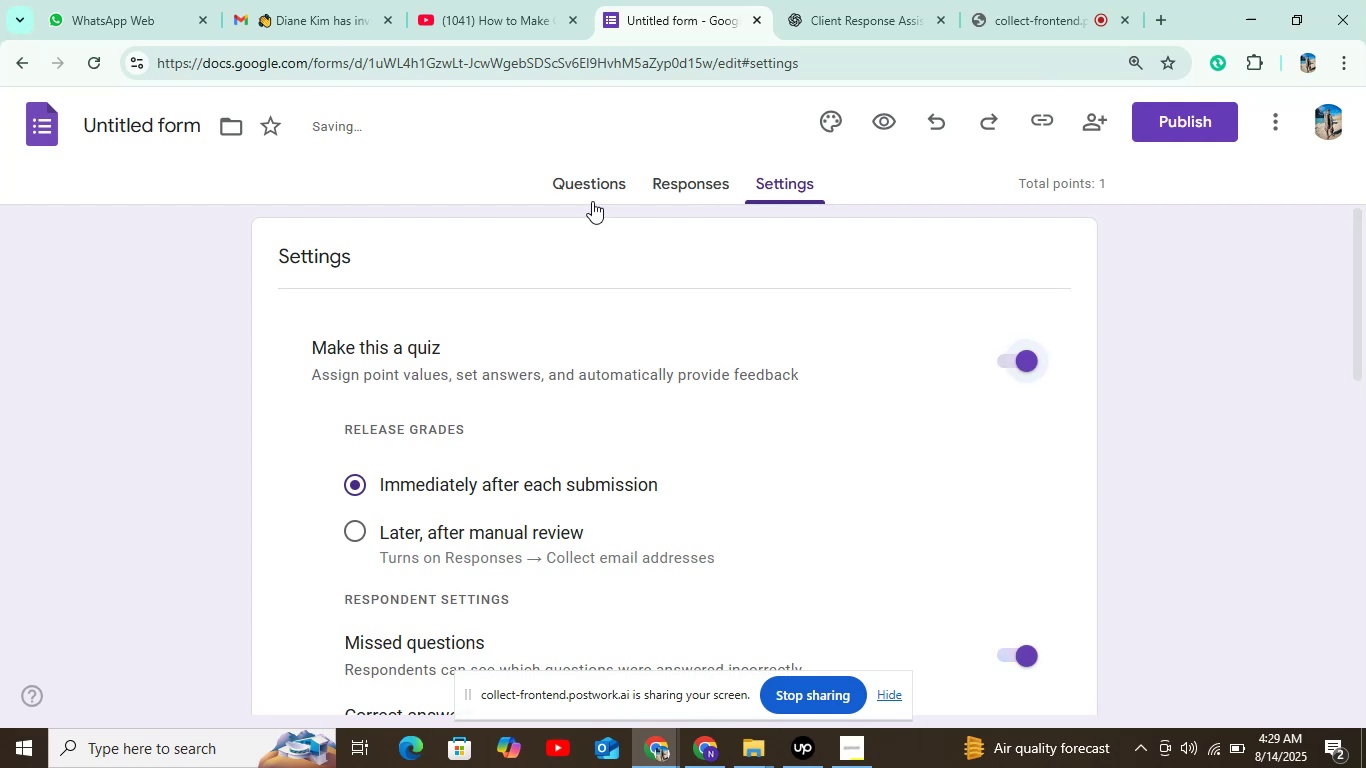 
left_click([595, 185])
 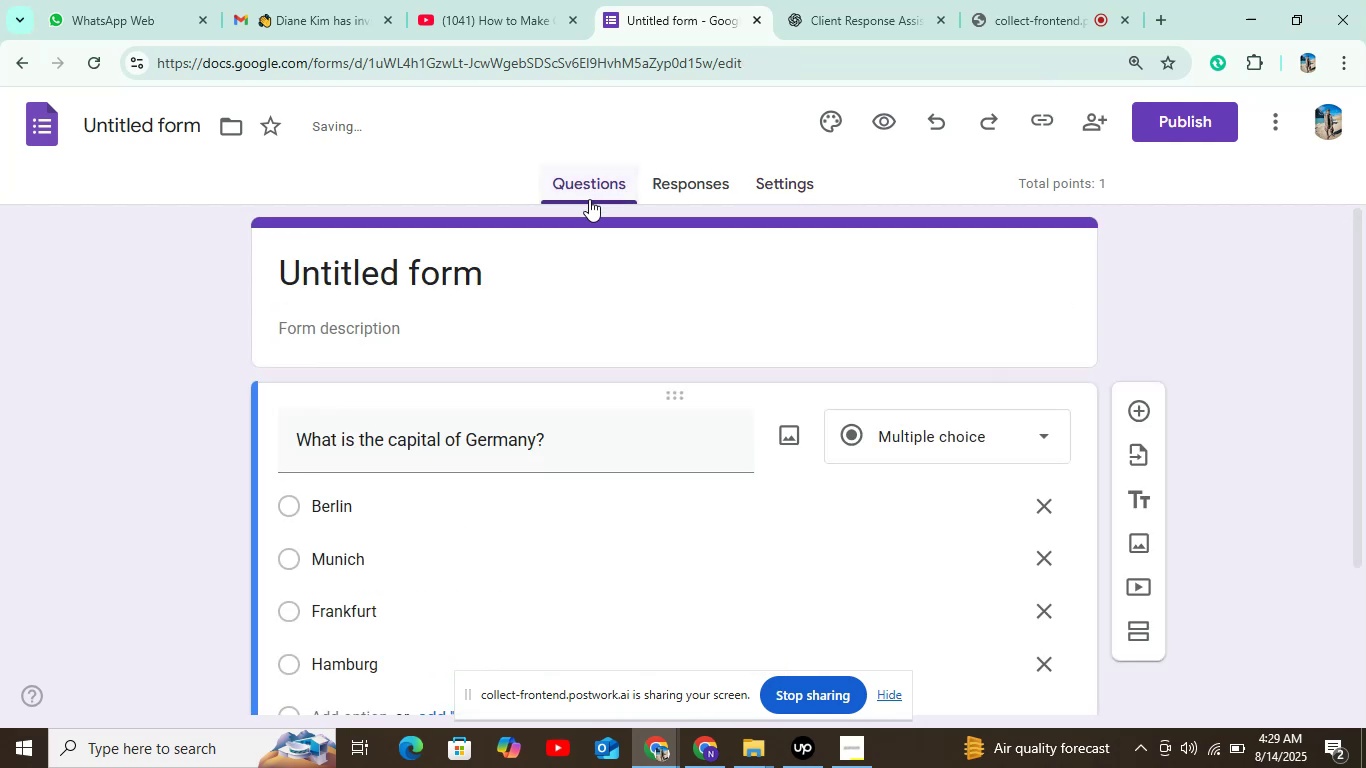 
scroll: coordinate [573, 387], scroll_direction: down, amount: 4.0
 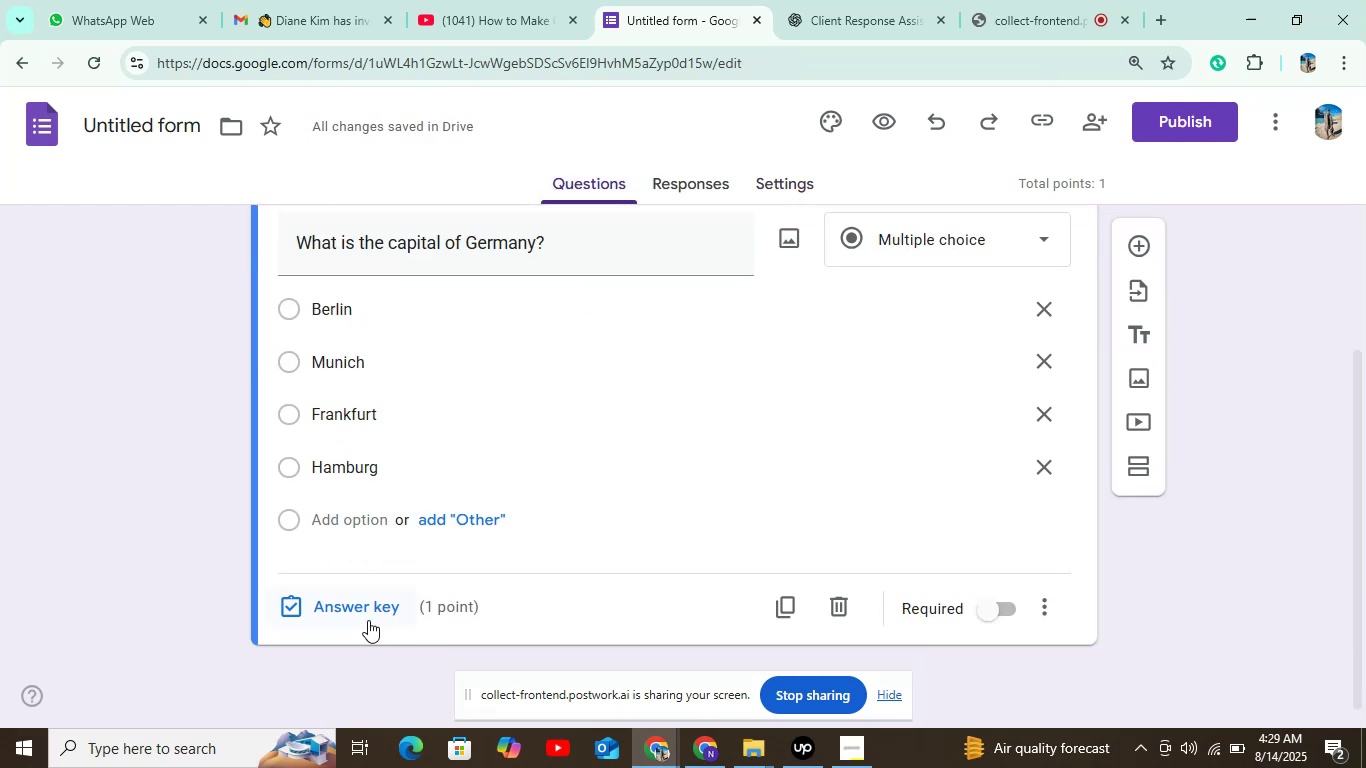 
left_click([367, 611])
 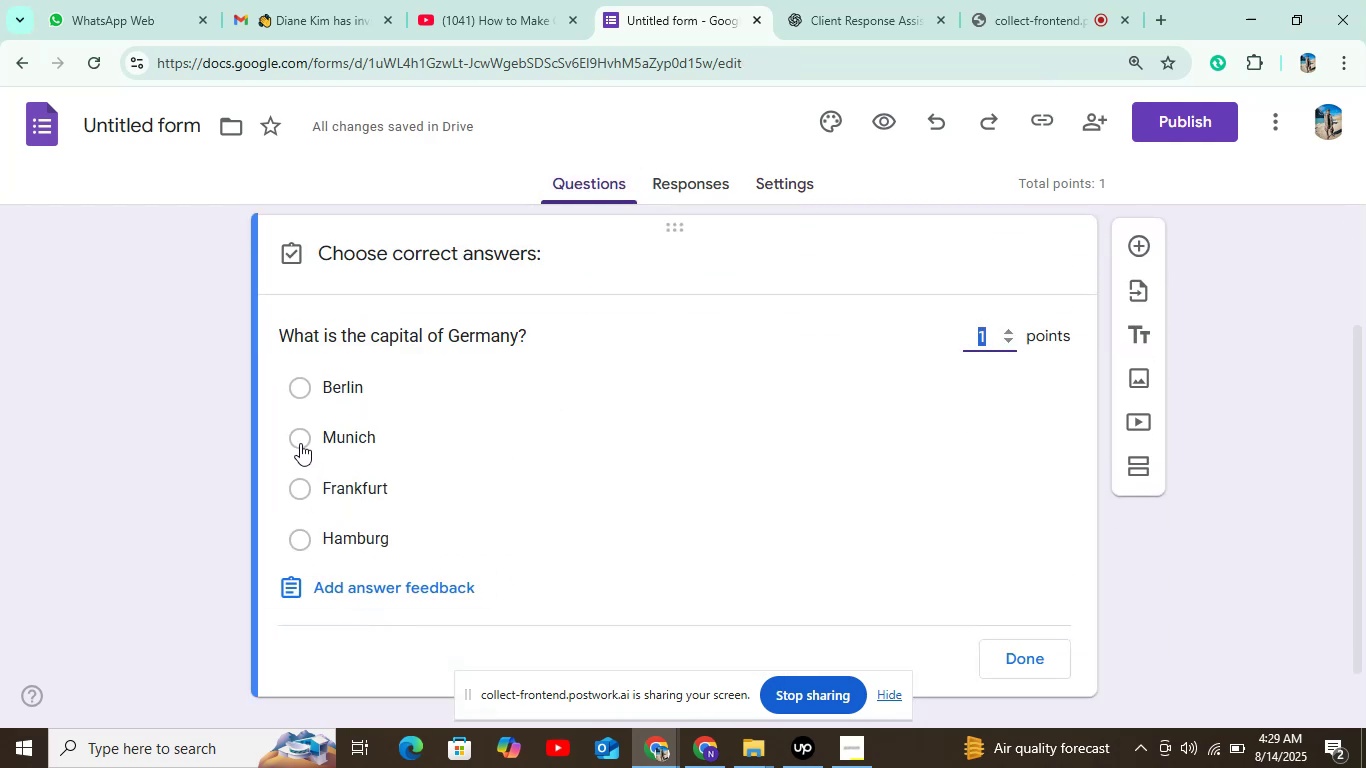 
left_click([301, 386])
 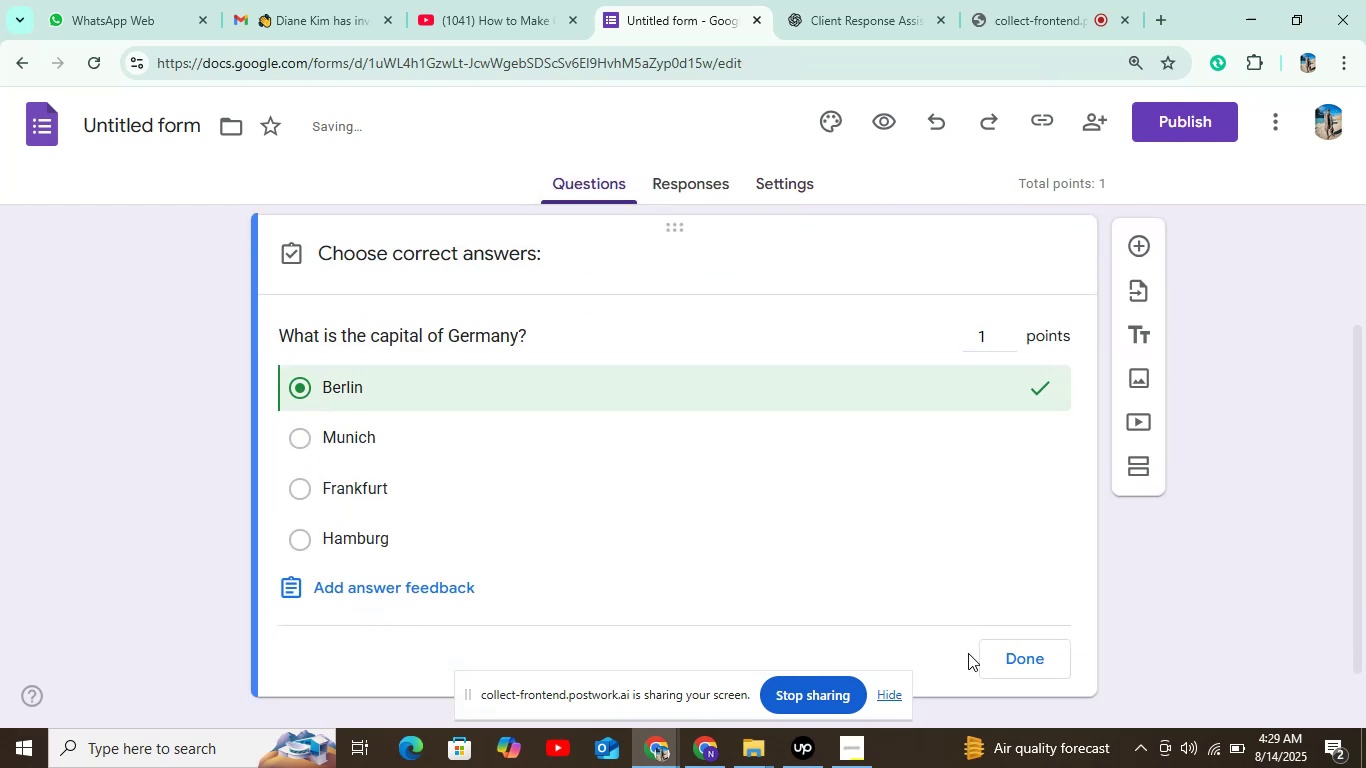 
left_click([1015, 645])
 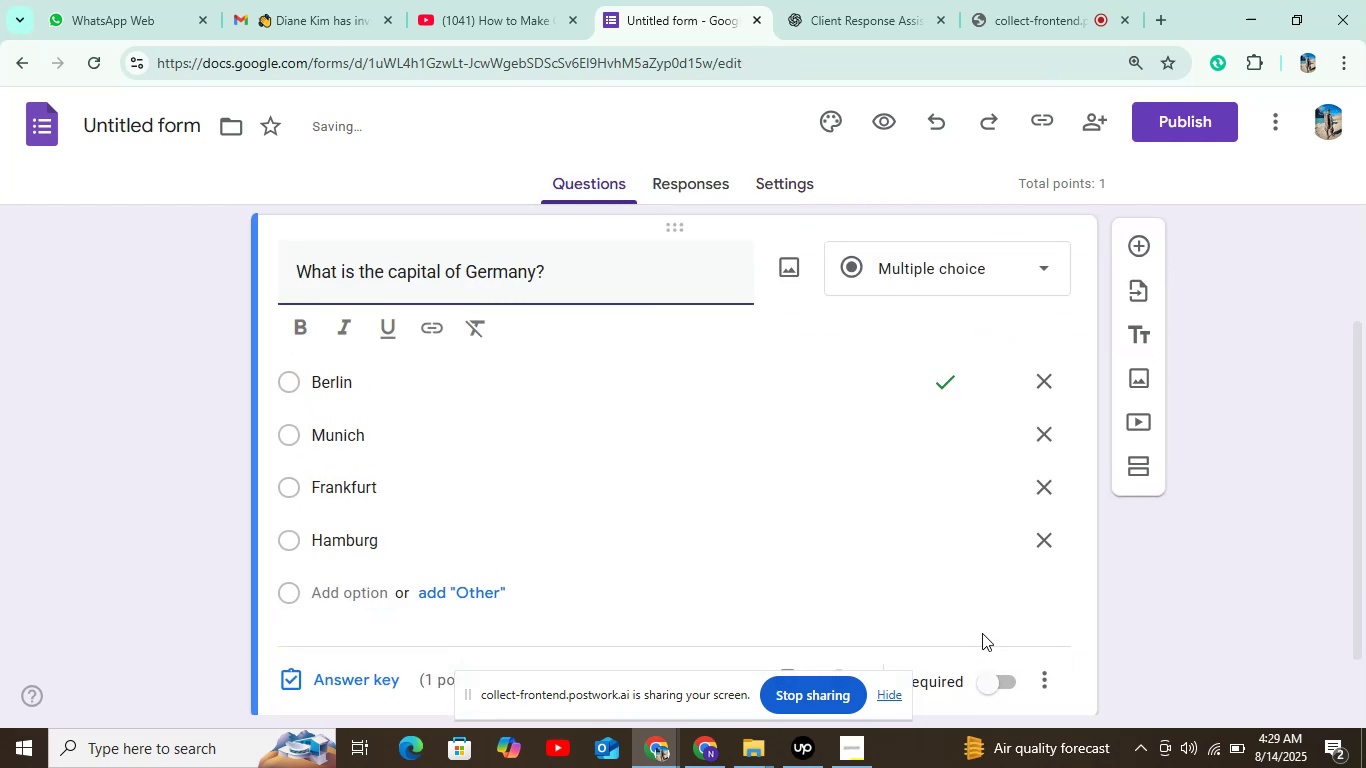 
scroll: coordinate [986, 603], scroll_direction: down, amount: 2.0
 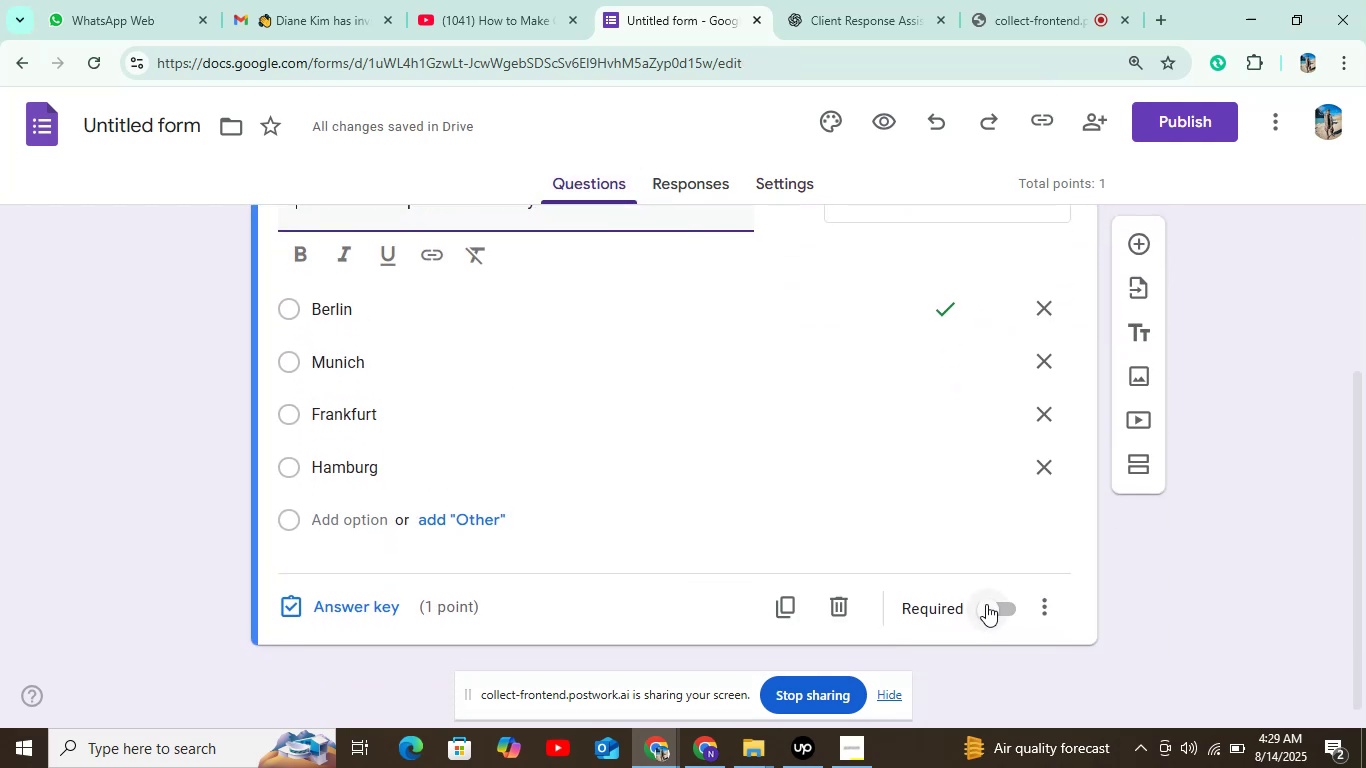 
left_click([1006, 600])
 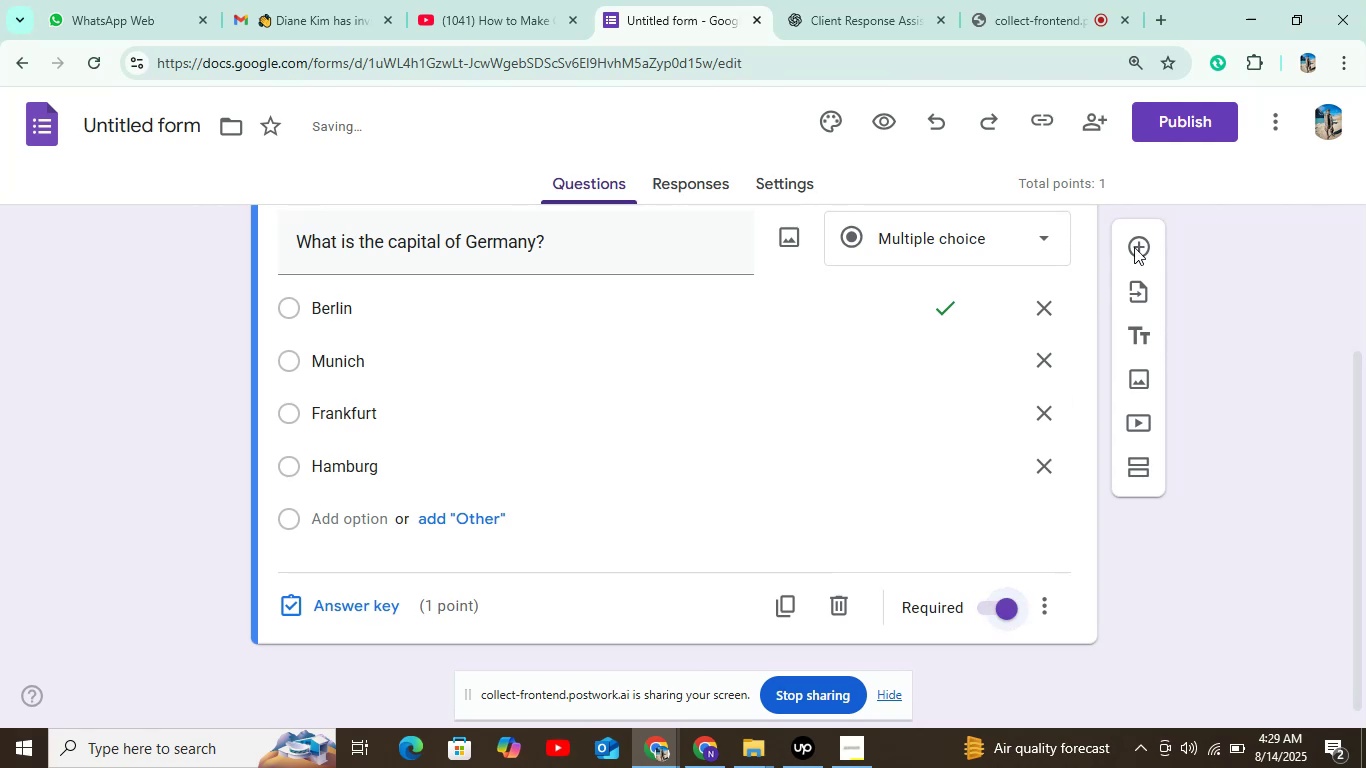 
left_click([1129, 245])
 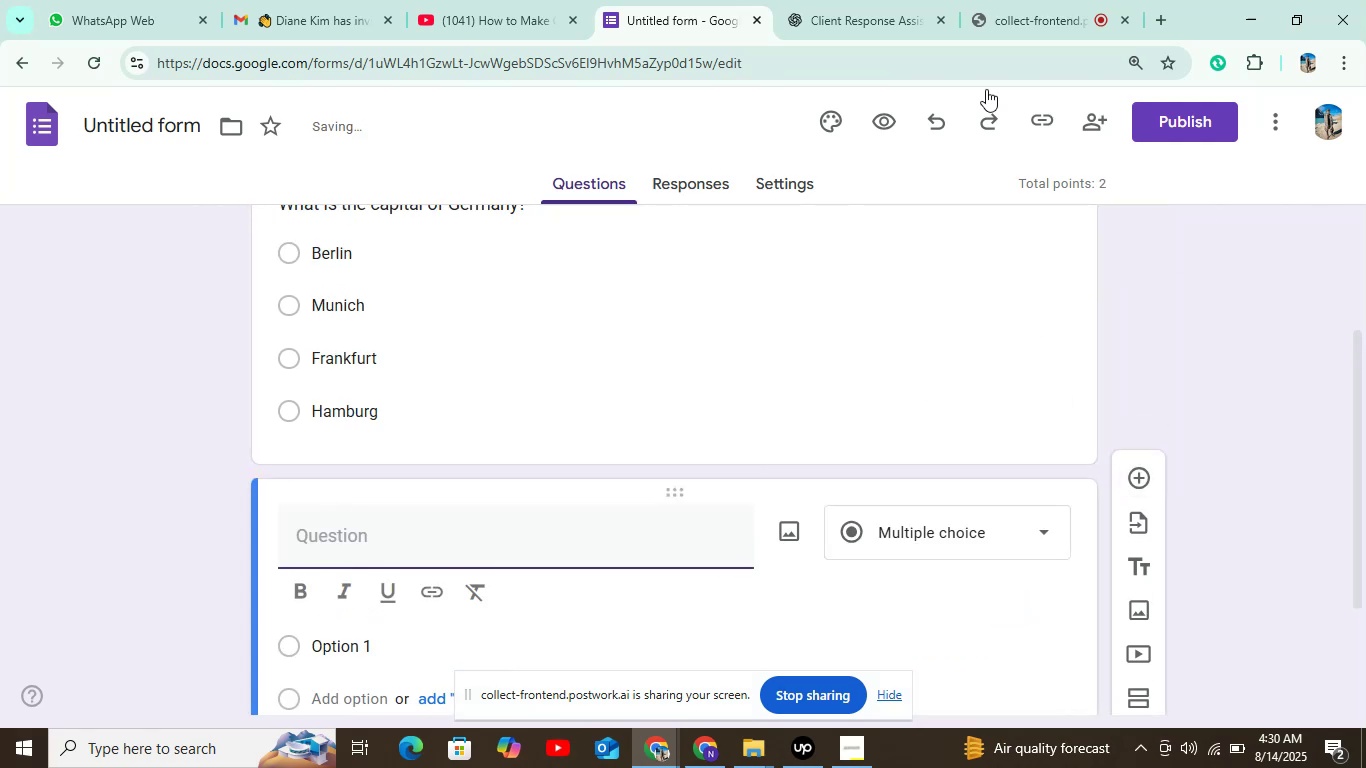 
left_click([878, 19])
 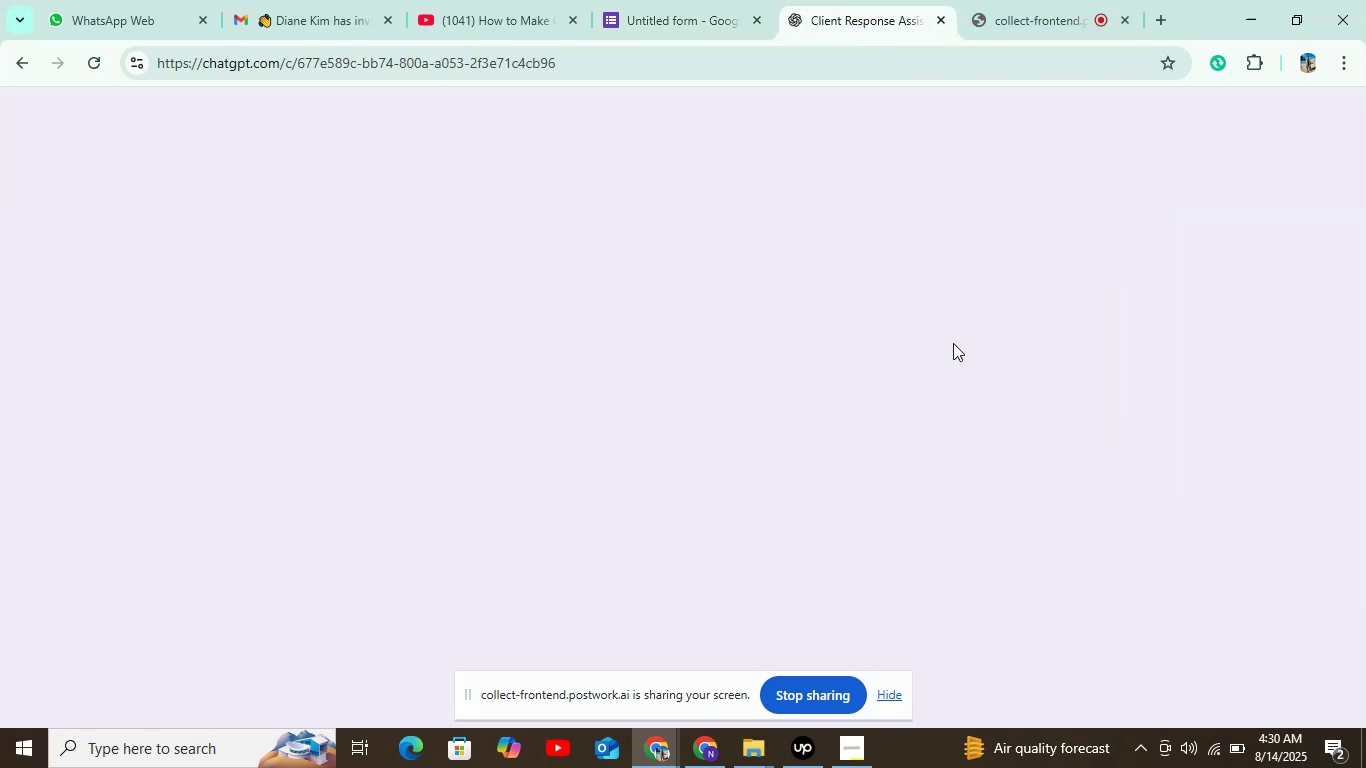 
scroll: coordinate [655, 373], scroll_direction: down, amount: 2.0
 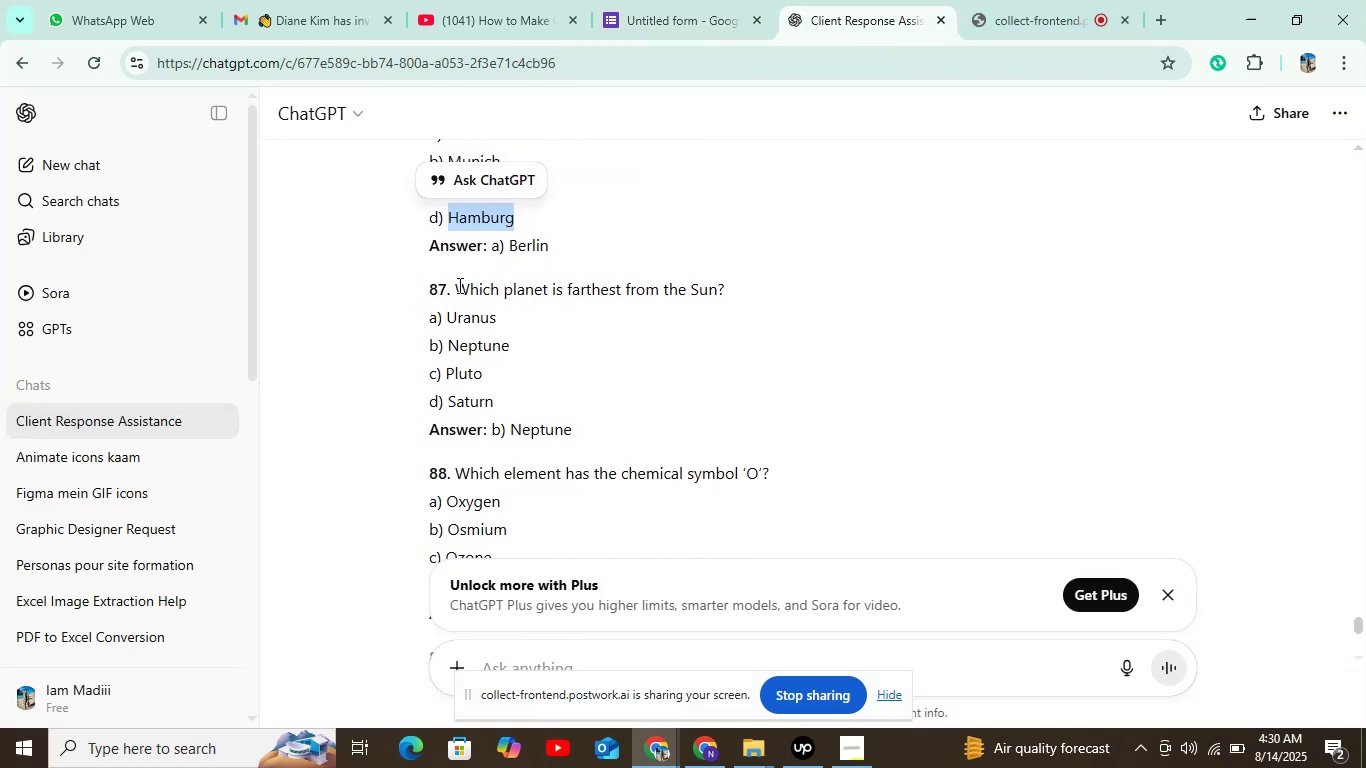 
left_click_drag(start_coordinate=[451, 285], to_coordinate=[747, 269])
 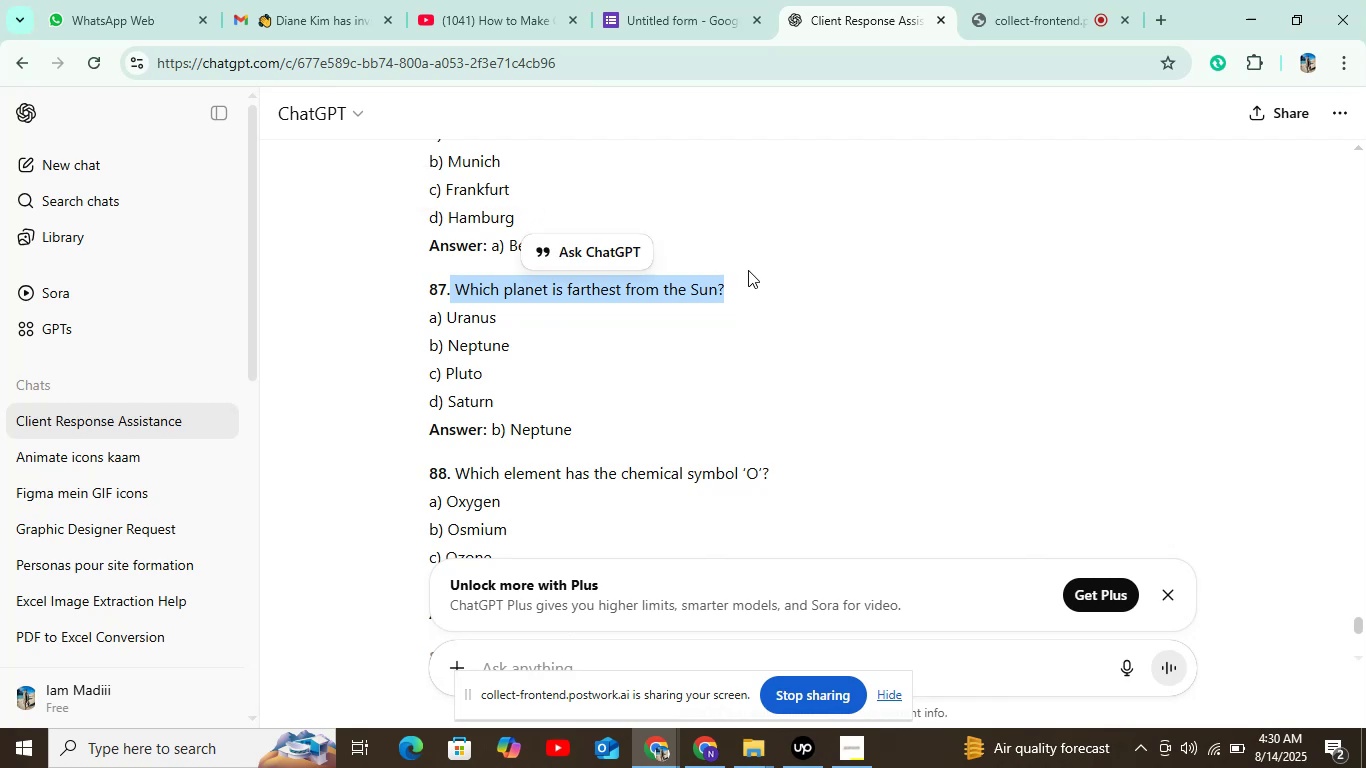 
key(Control+C)
 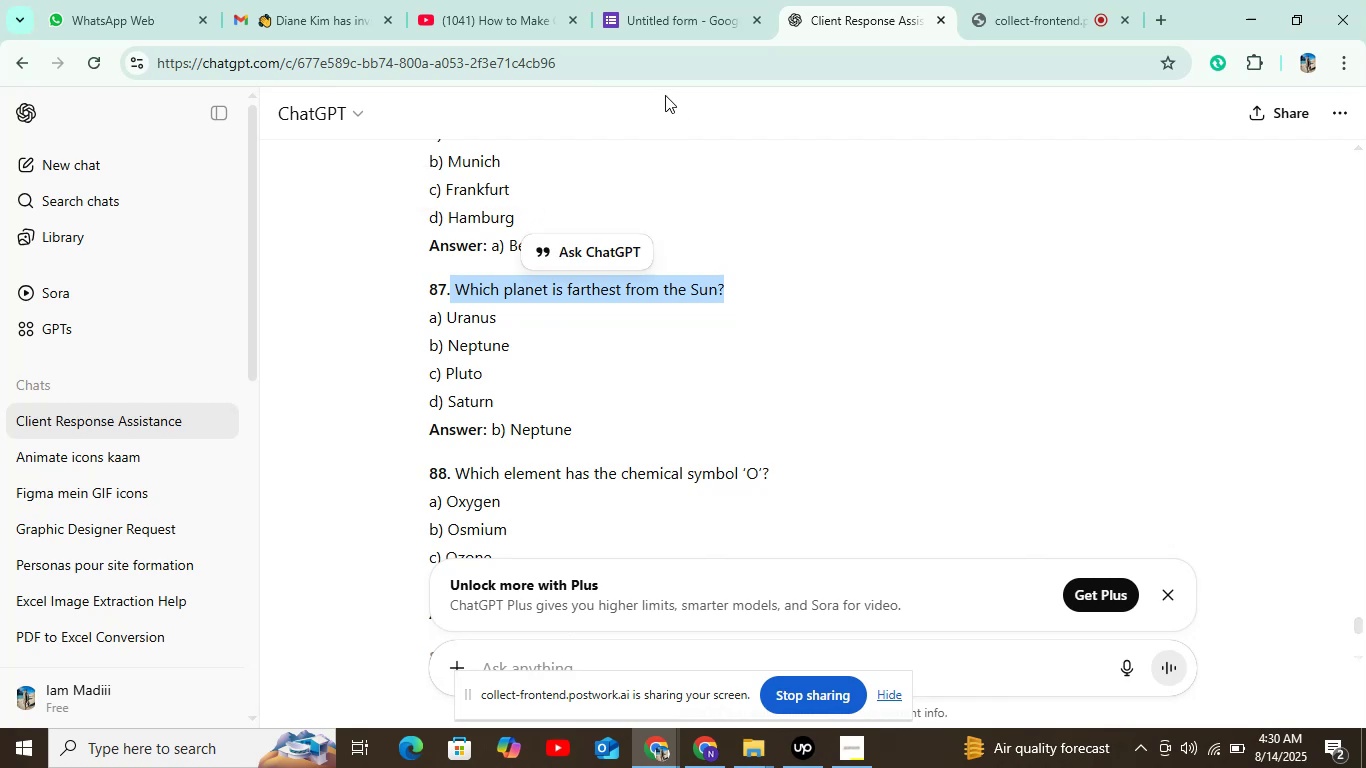 
left_click([708, 23])
 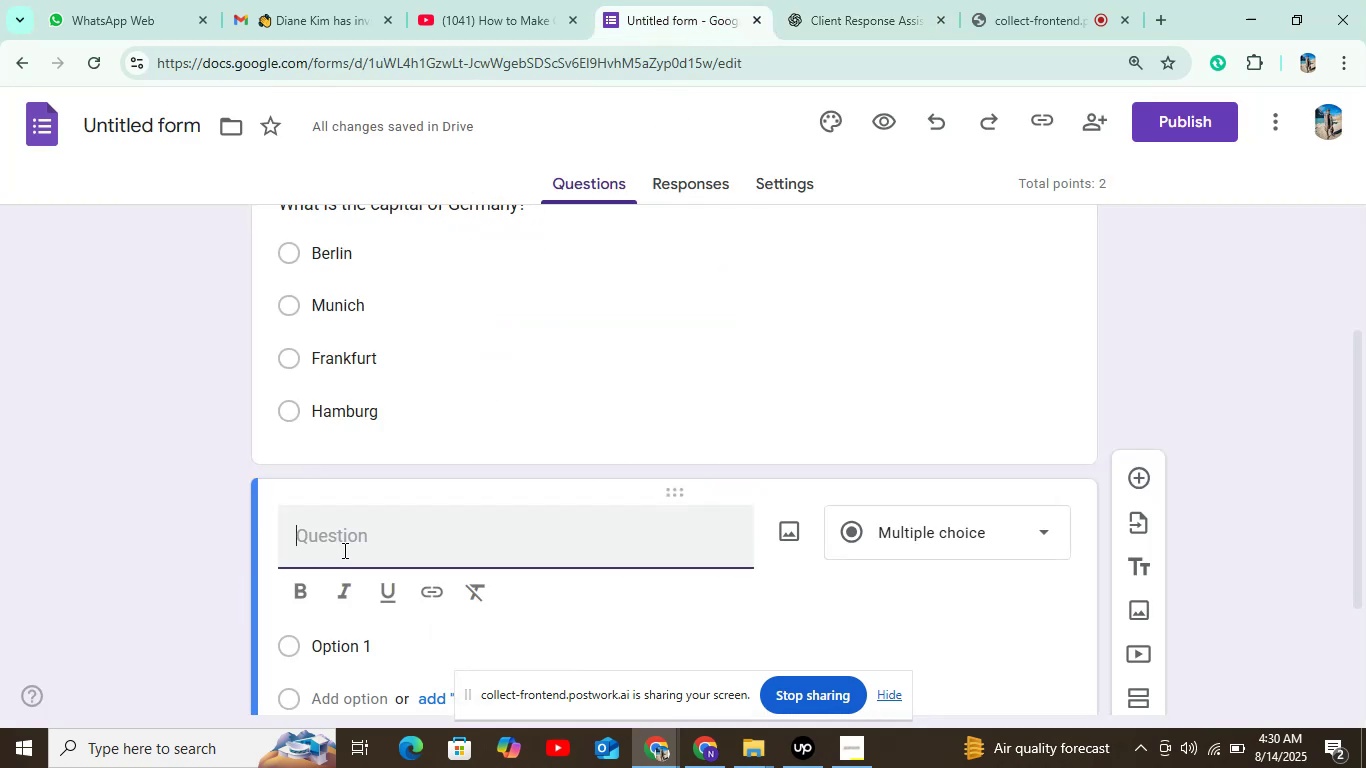 
key(Control+V)
 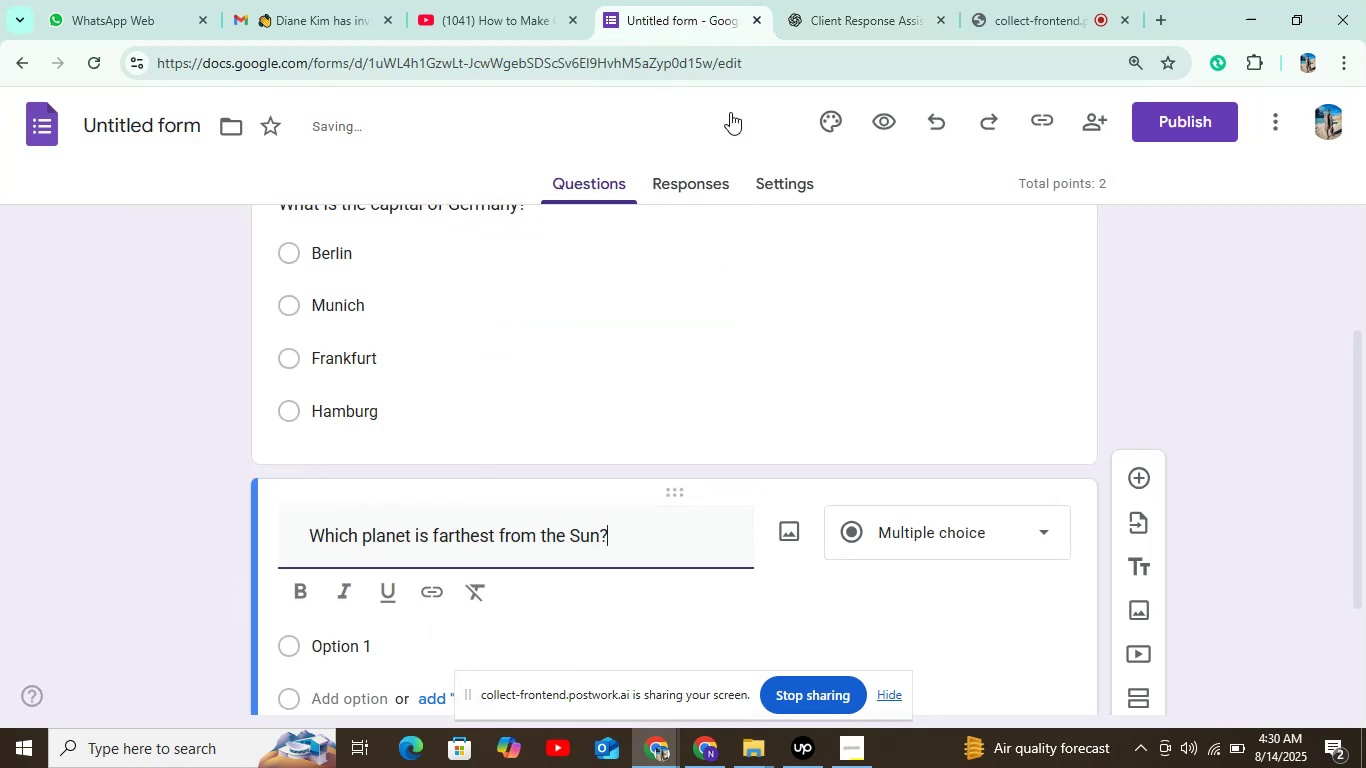 
left_click([807, 15])
 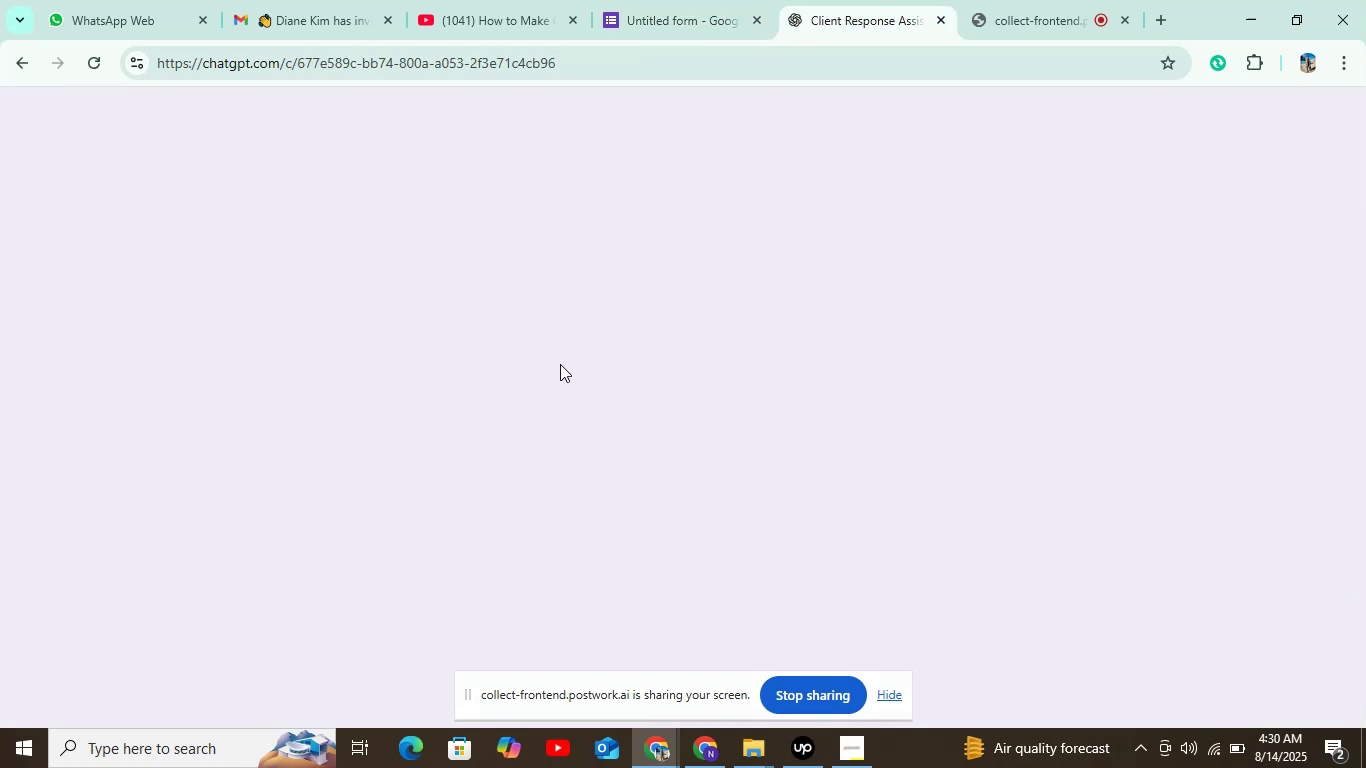 
scroll: coordinate [512, 441], scroll_direction: down, amount: 2.0
 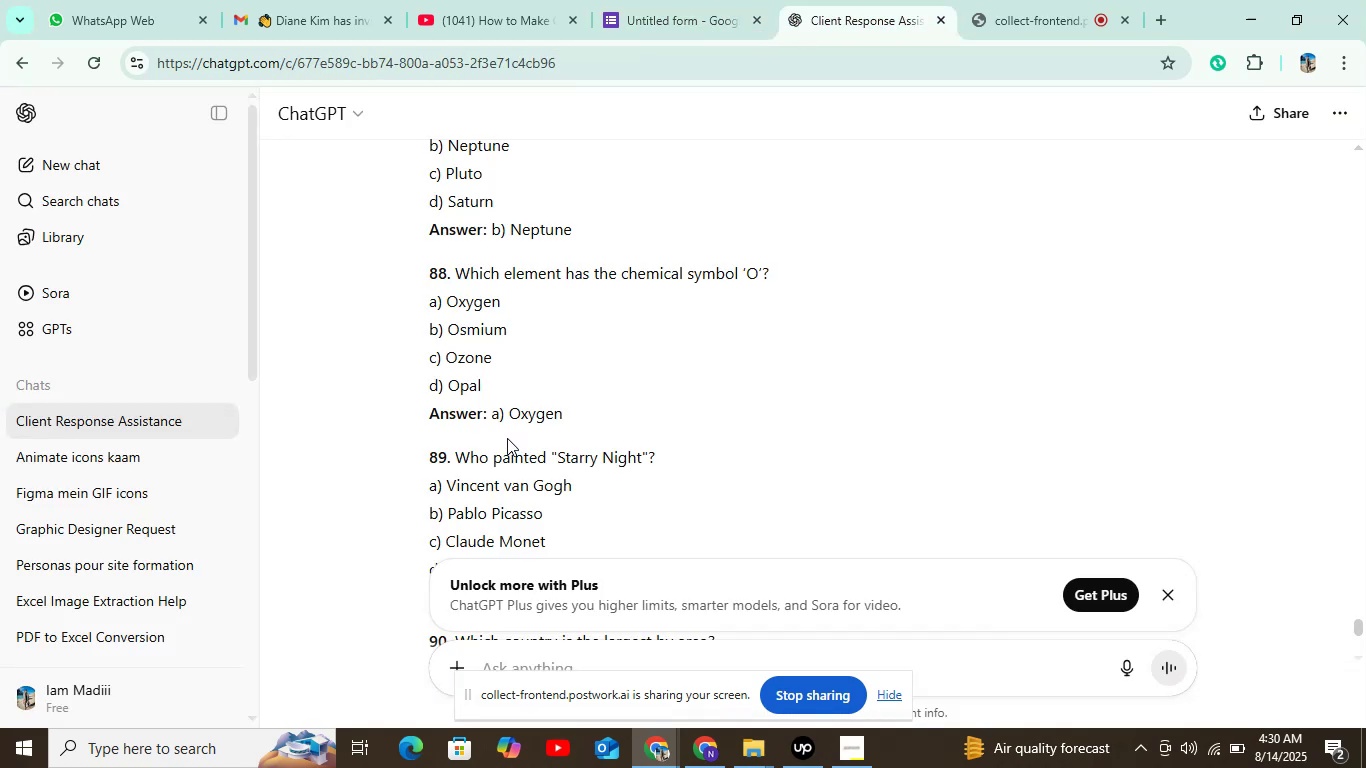 
scroll: coordinate [512, 440], scroll_direction: up, amount: 2.0
 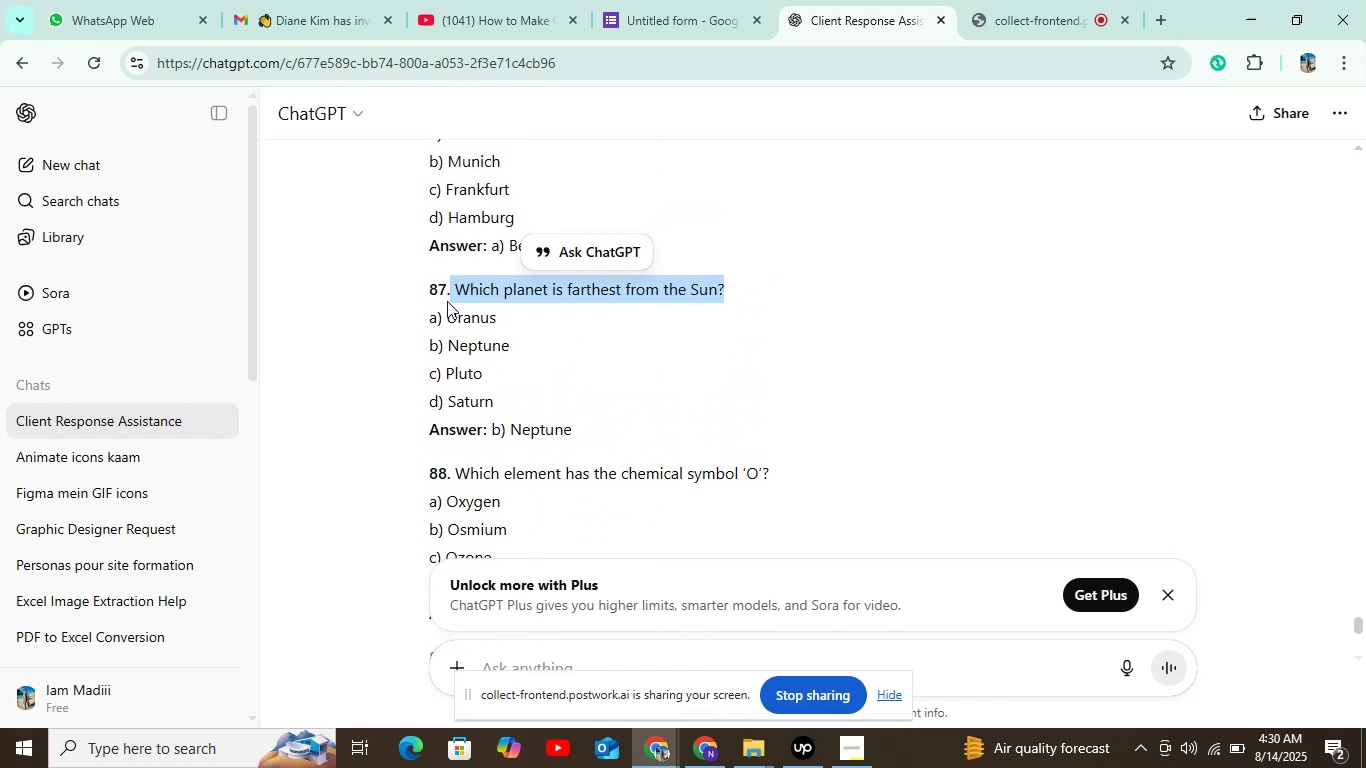 
left_click_drag(start_coordinate=[443, 317], to_coordinate=[507, 324])
 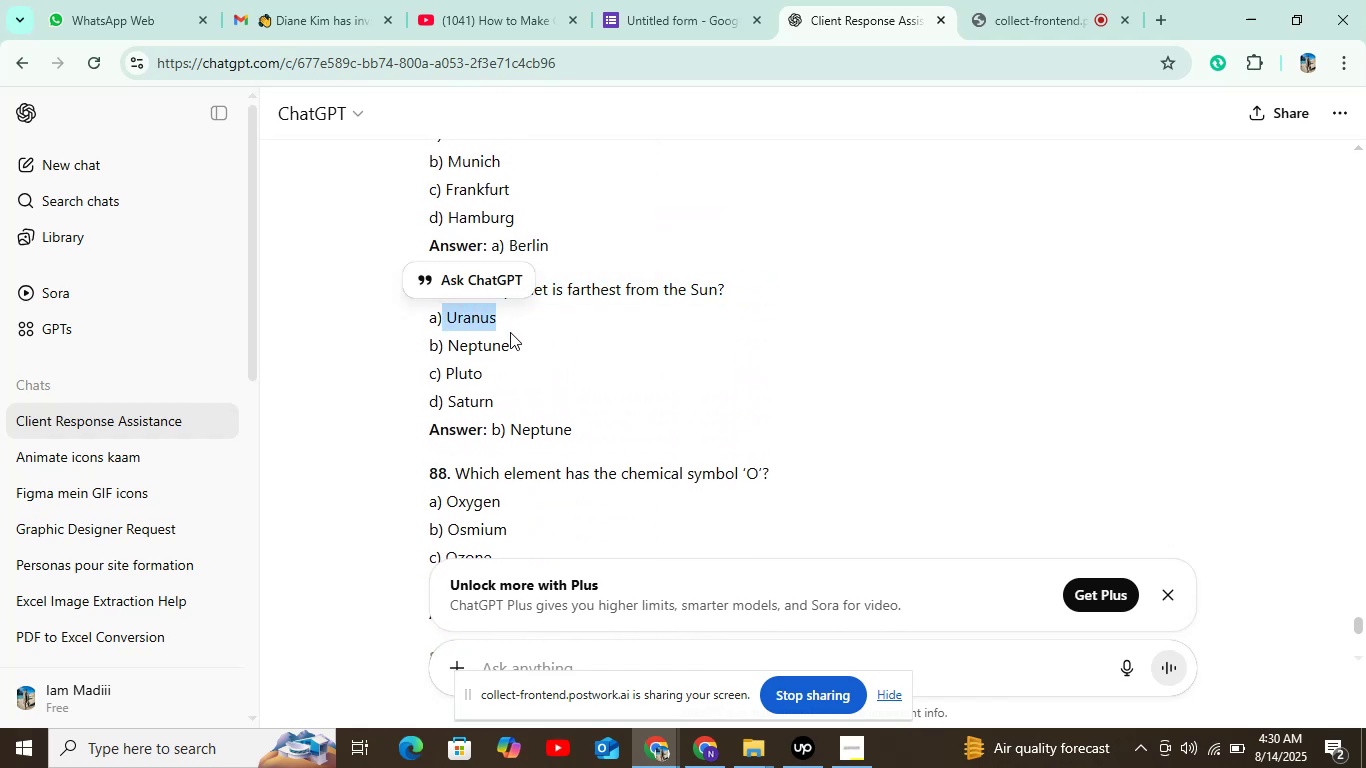 
key(Control+C)
 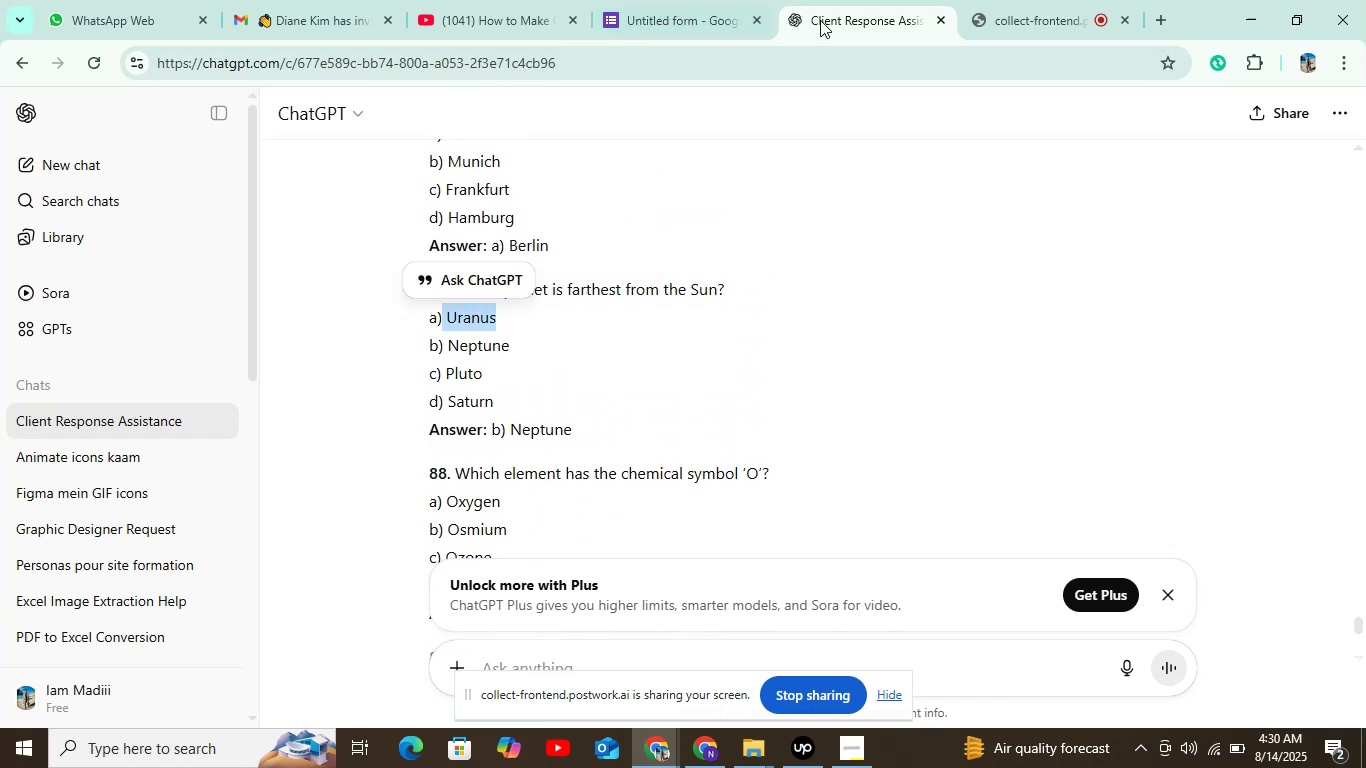 
left_click([725, 18])
 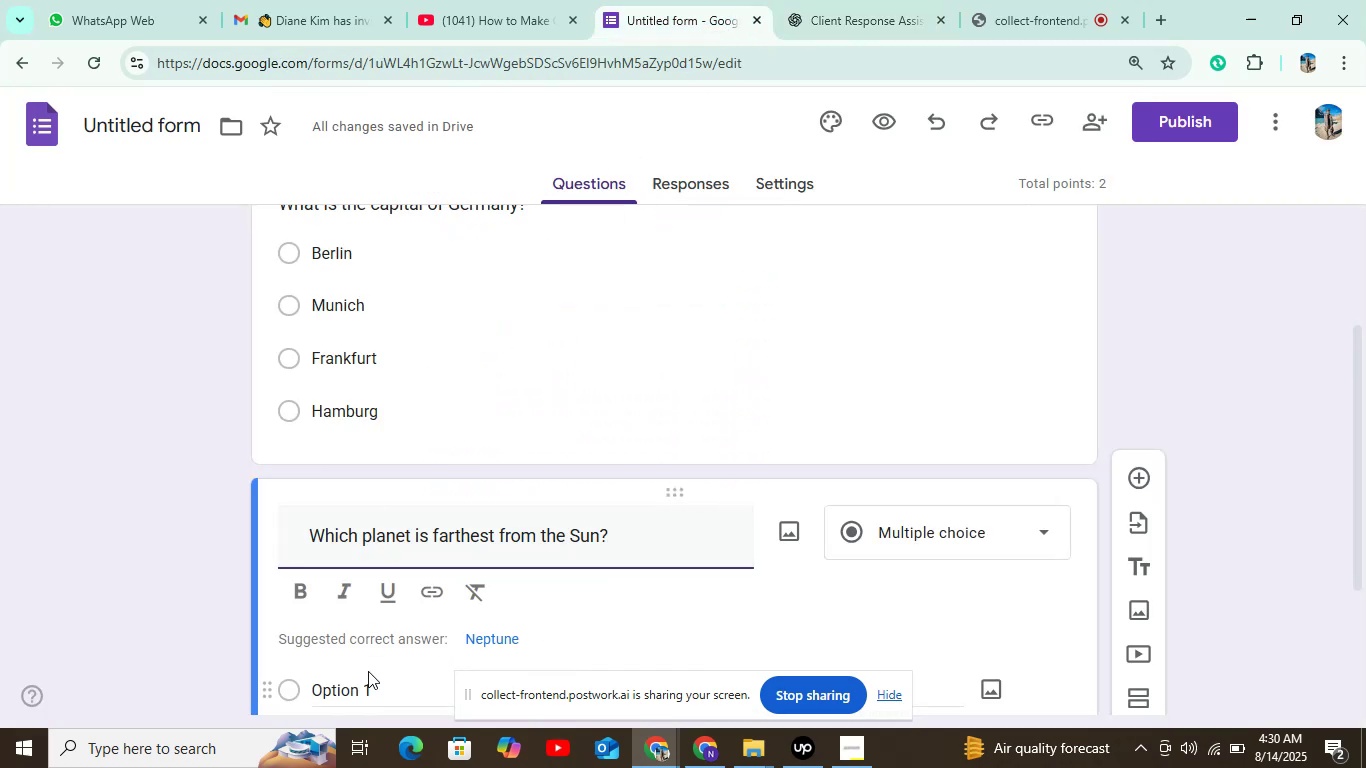 
left_click([370, 678])
 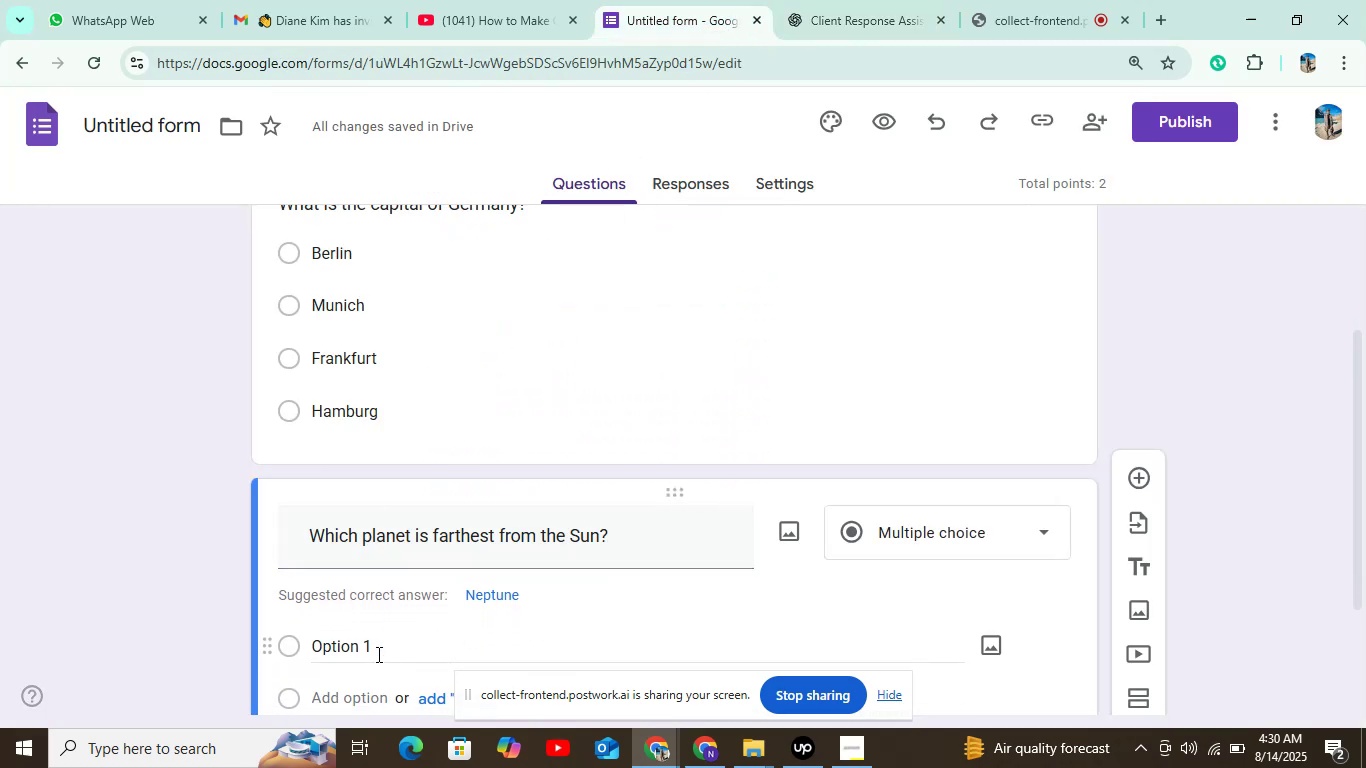 
left_click([377, 651])
 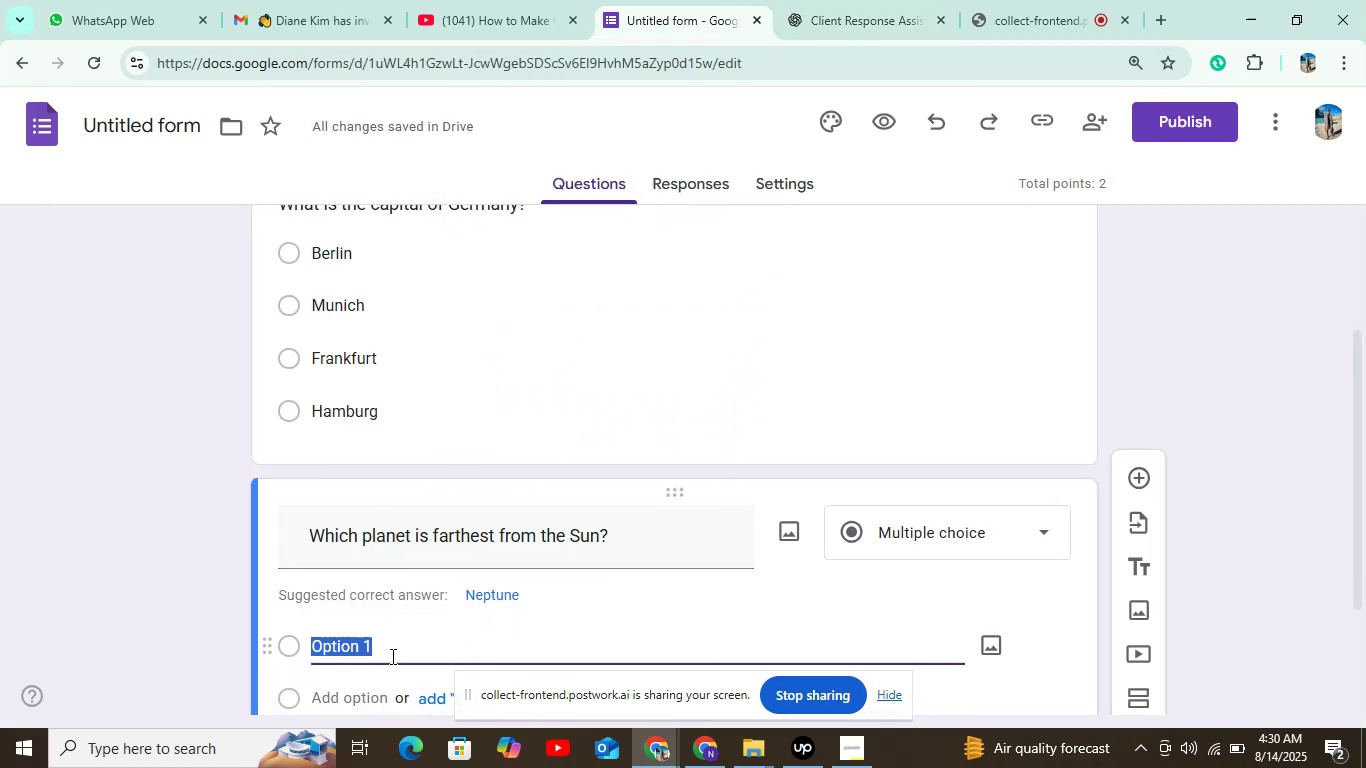 
key(Control+V)
 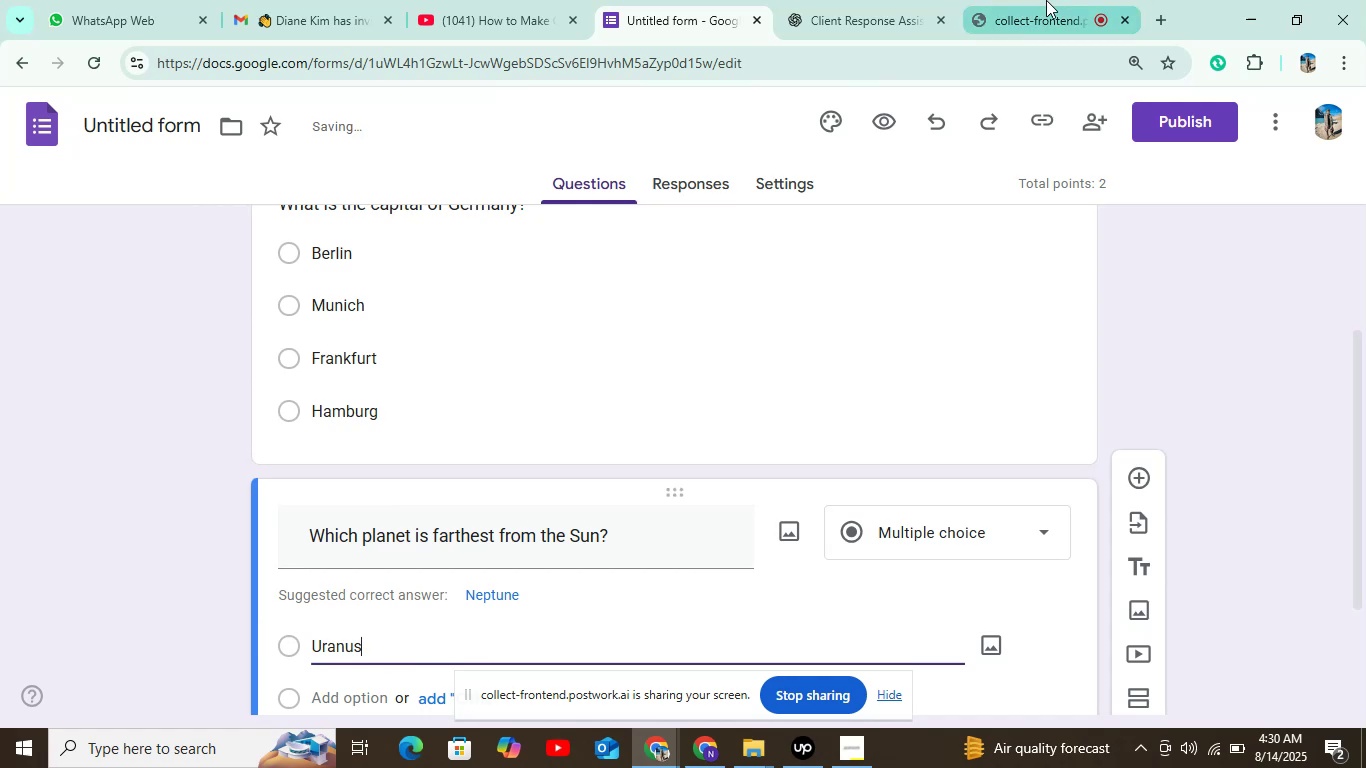 
left_click([844, 16])
 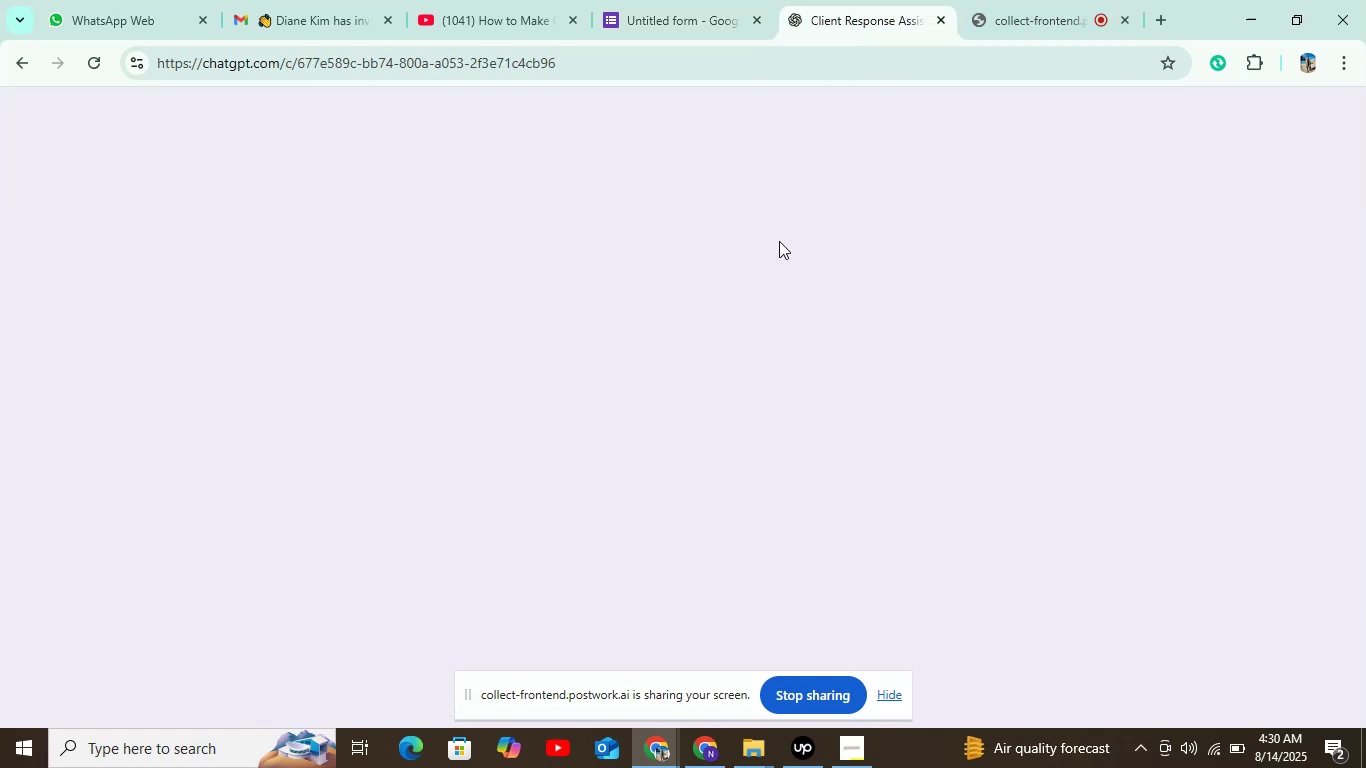 
scroll: coordinate [778, 246], scroll_direction: down, amount: 2.0
 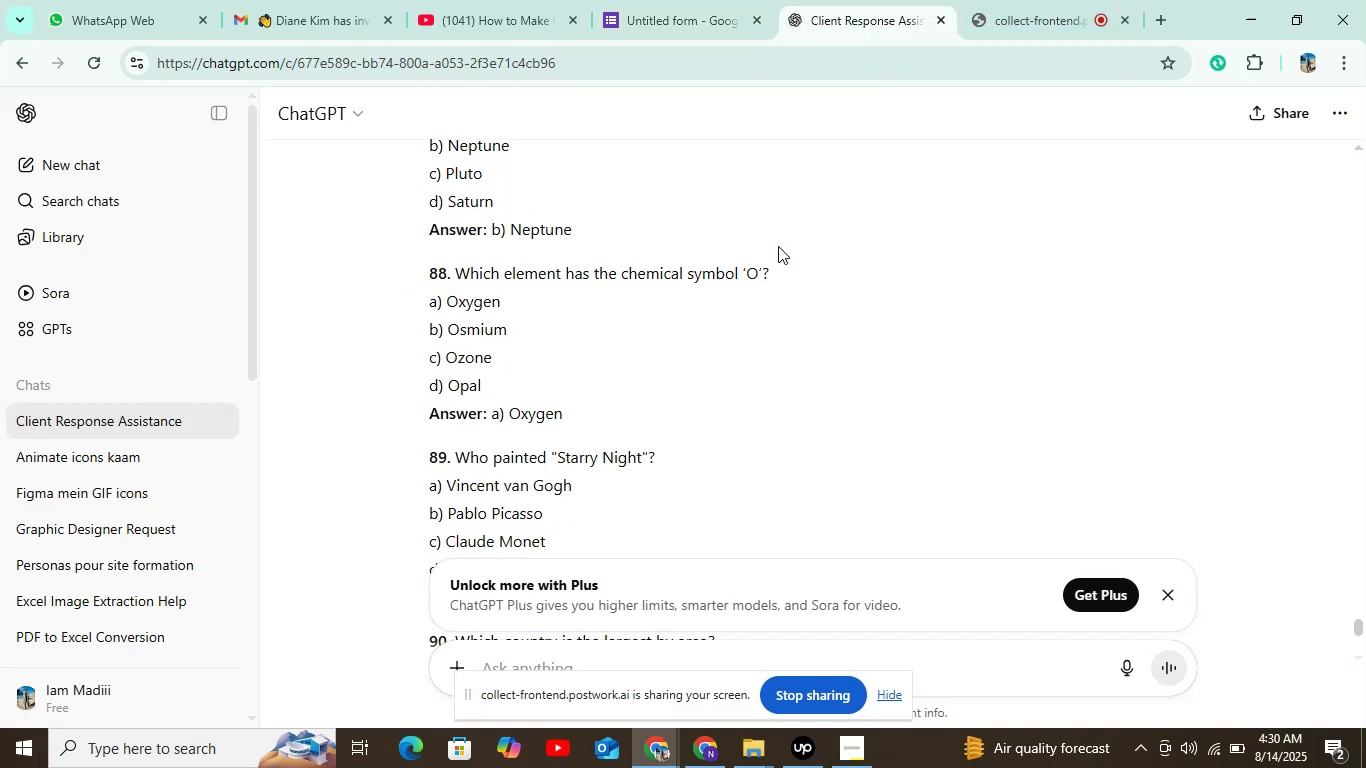 
scroll: coordinate [775, 225], scroll_direction: up, amount: 2.0
 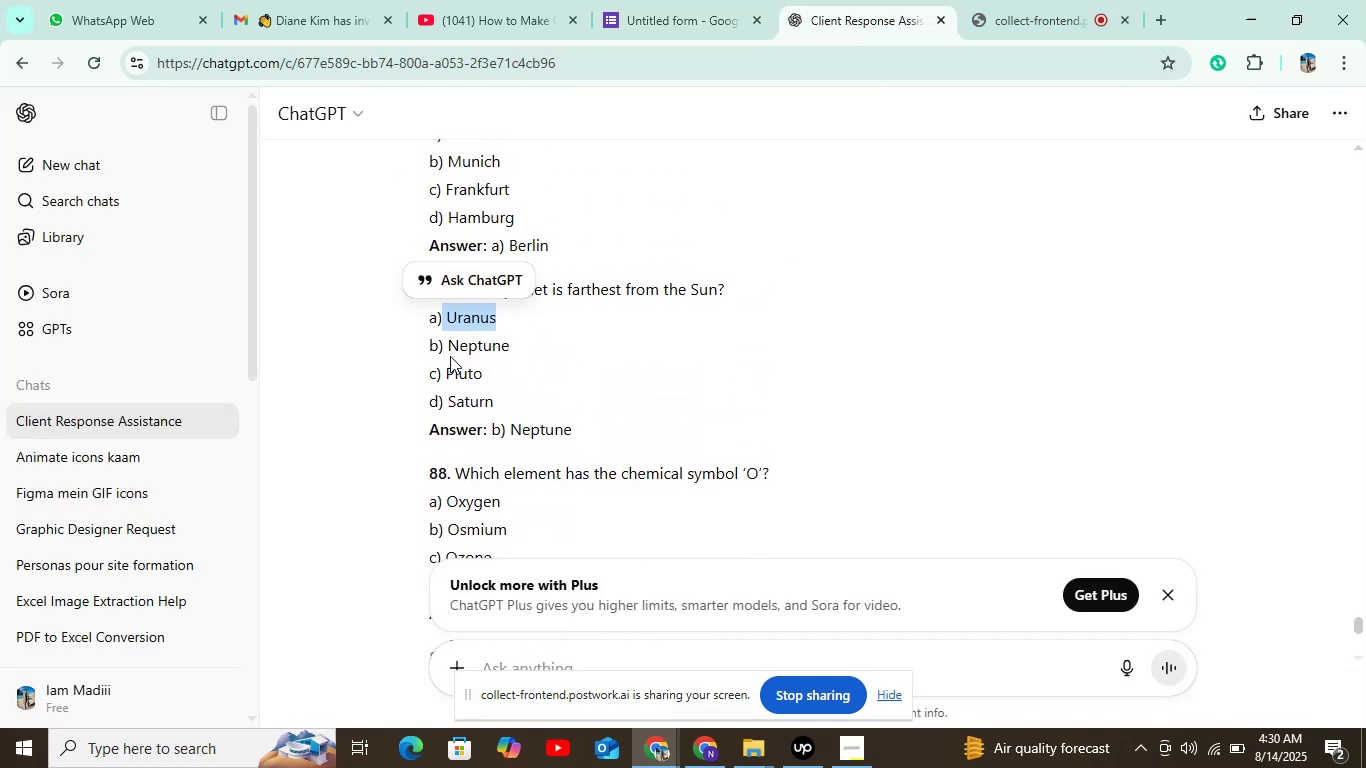 
left_click_drag(start_coordinate=[450, 345], to_coordinate=[531, 345])
 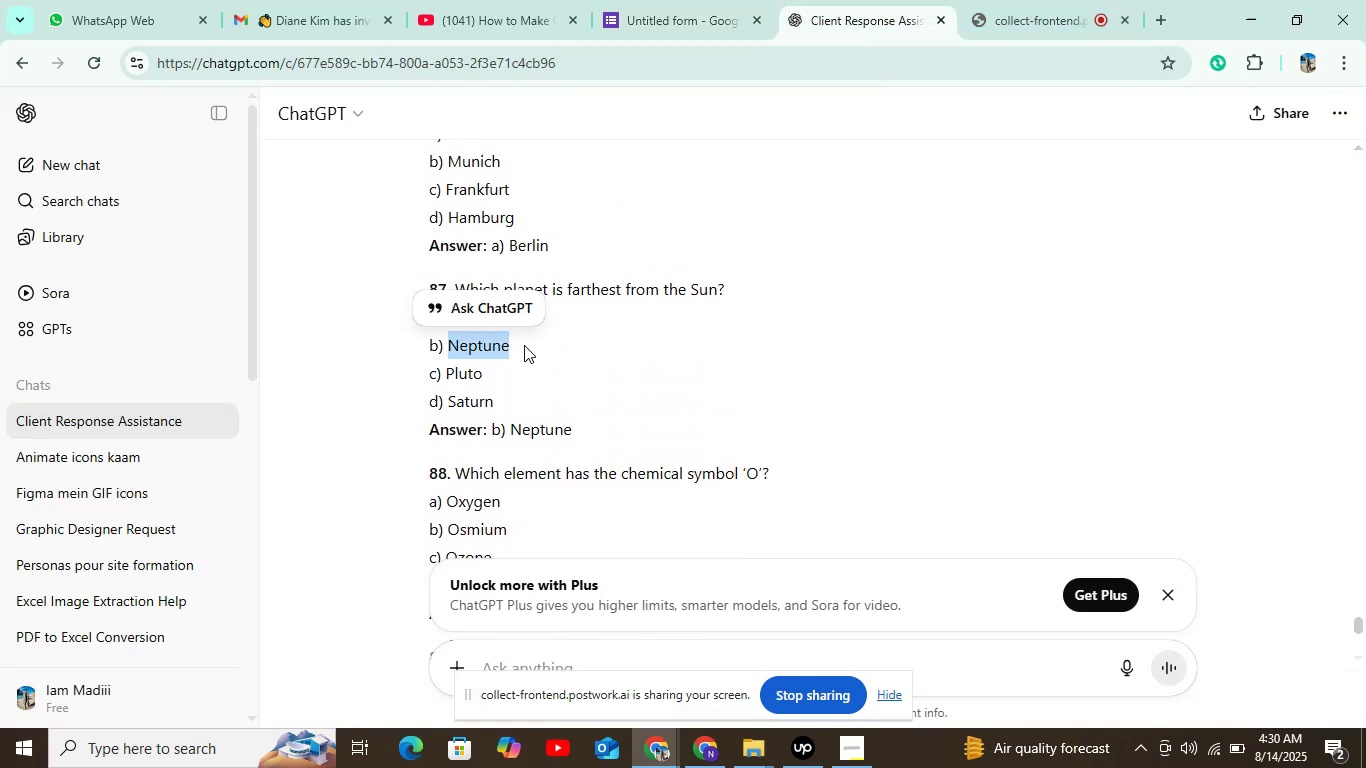 
key(Control+C)
 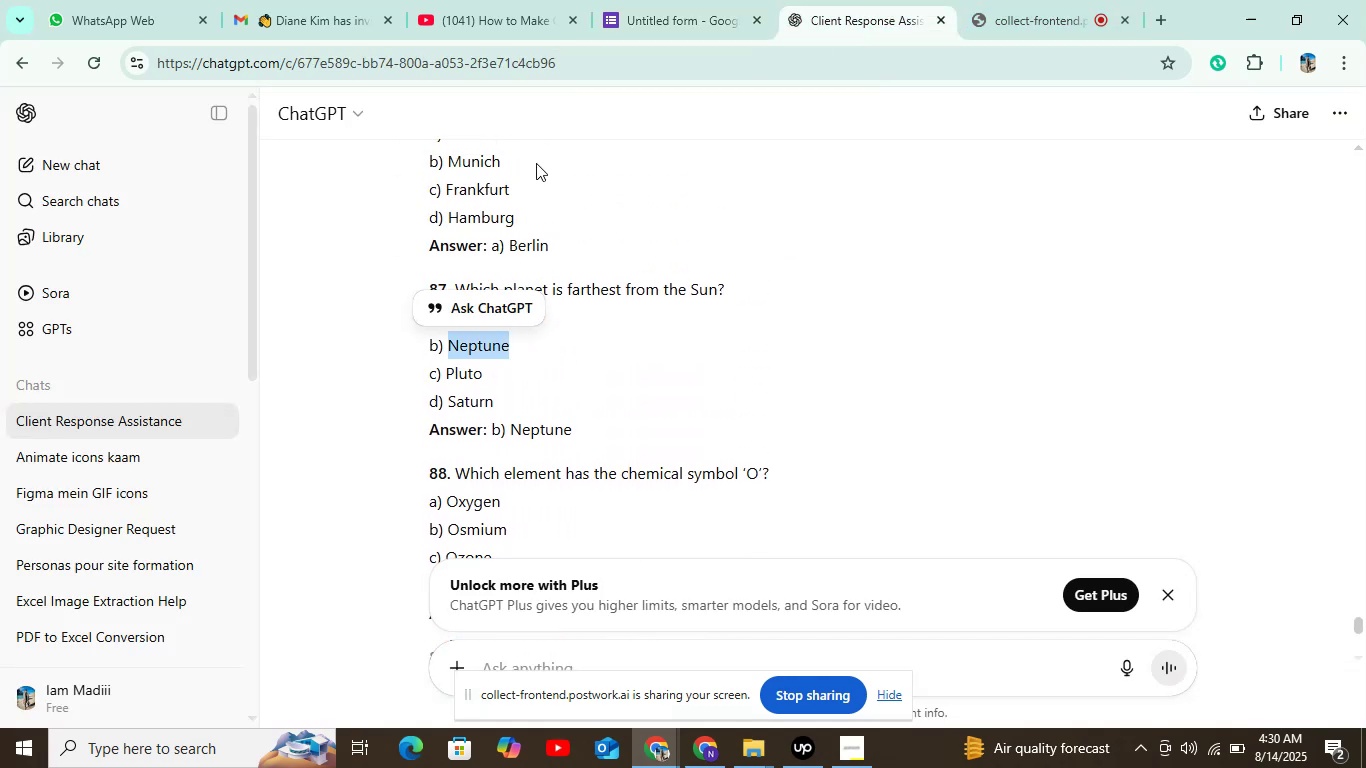 
left_click([662, 4])
 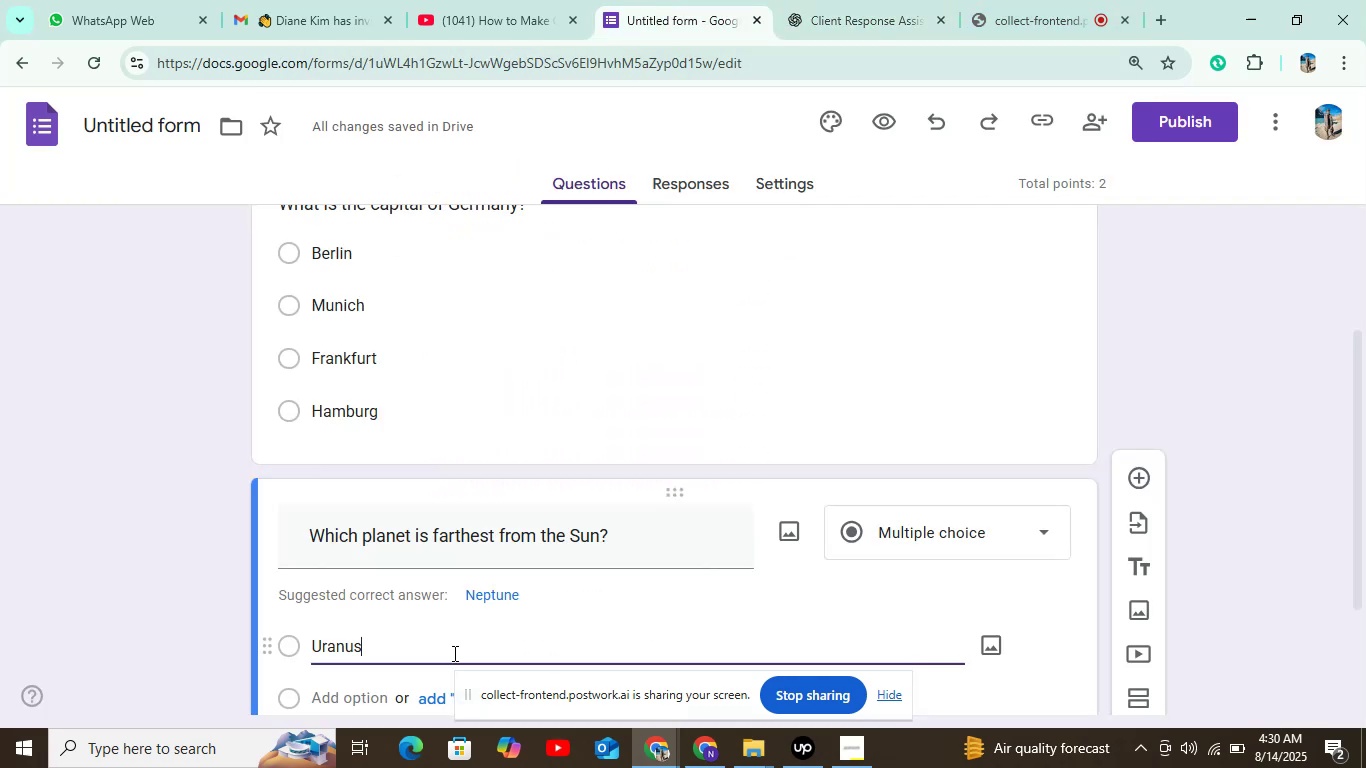 
scroll: coordinate [453, 664], scroll_direction: down, amount: 1.0
 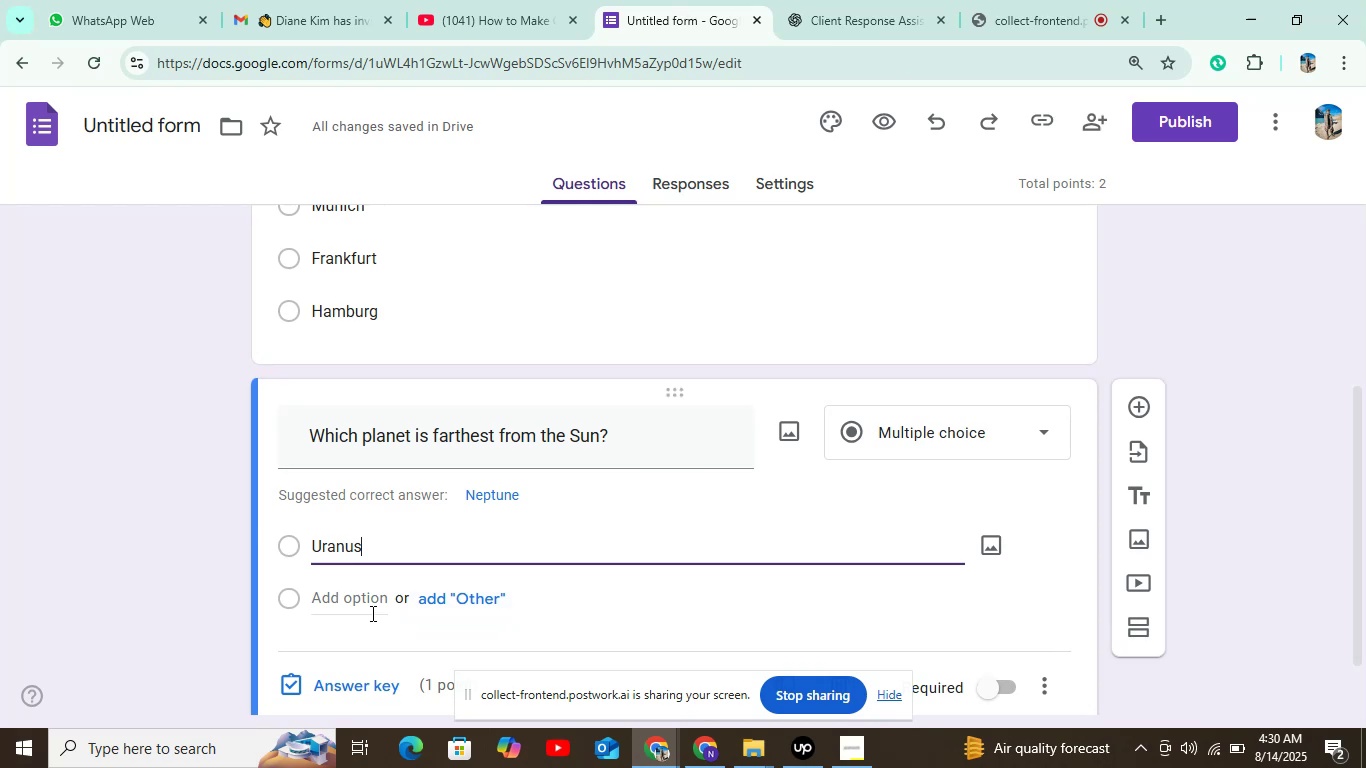 
left_click([369, 610])
 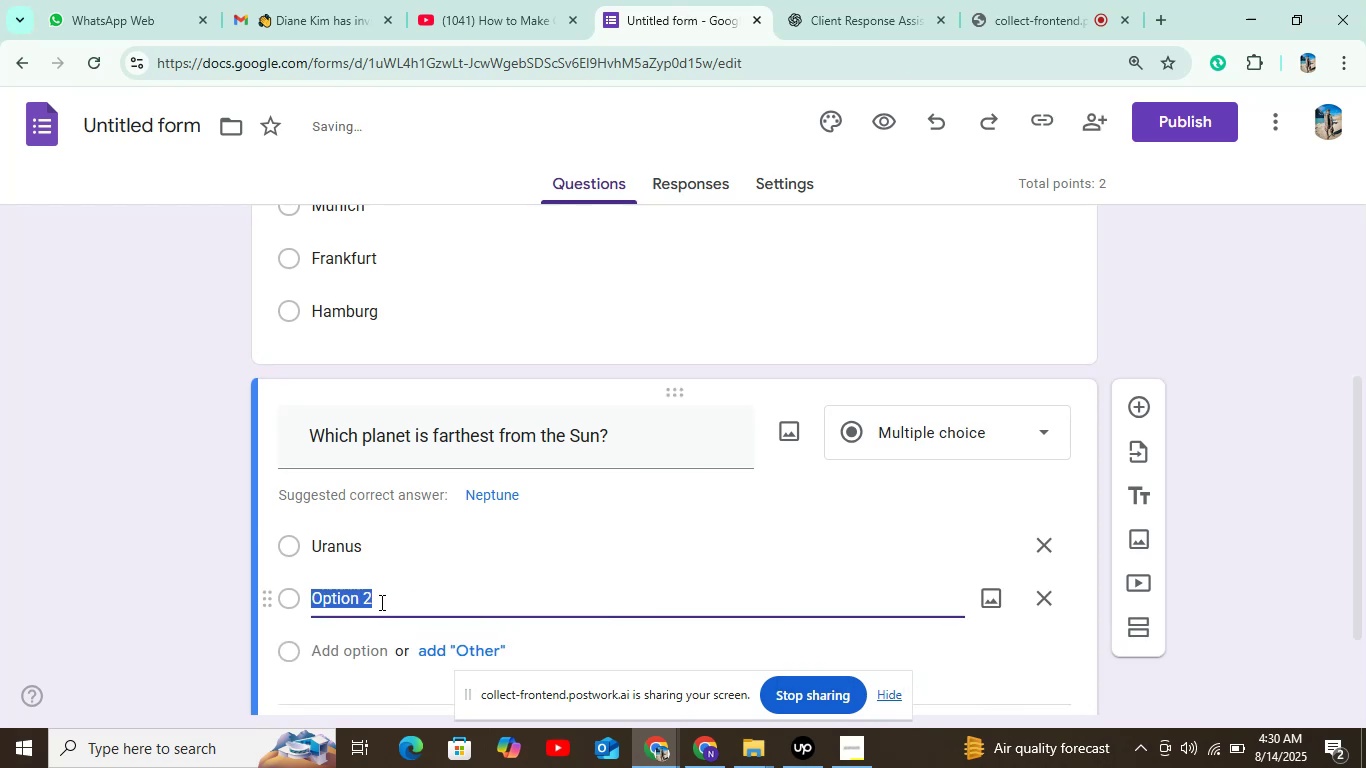 
key(Control+V)
 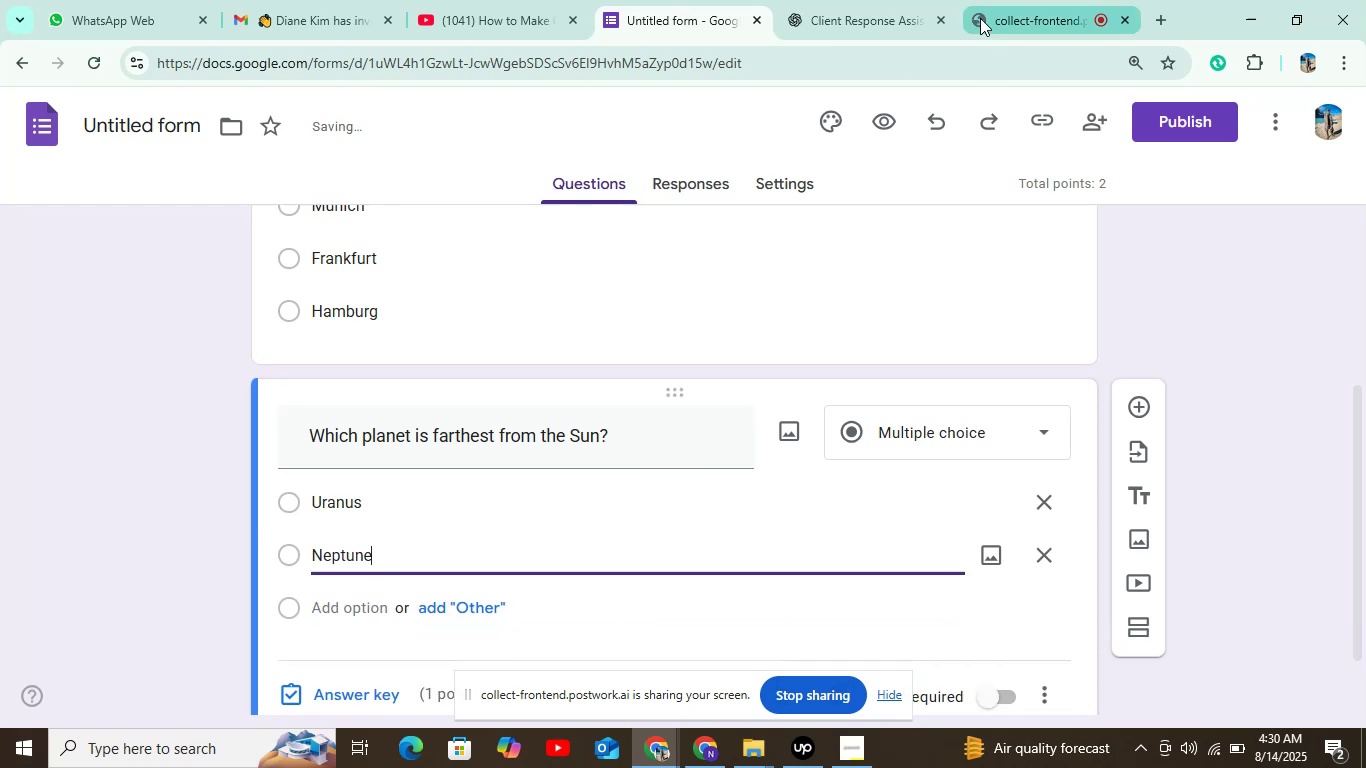 
left_click([866, 4])
 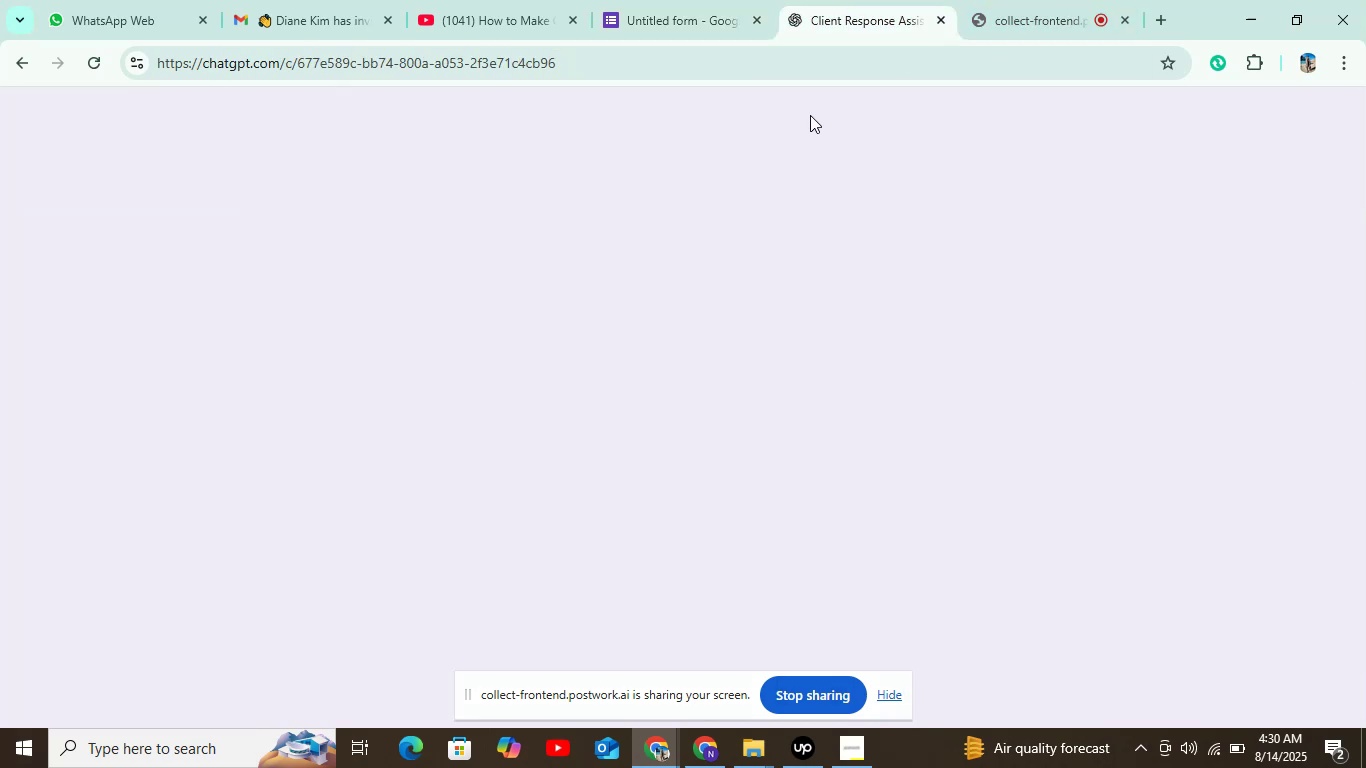 
scroll: coordinate [809, 119], scroll_direction: down, amount: 1.0
 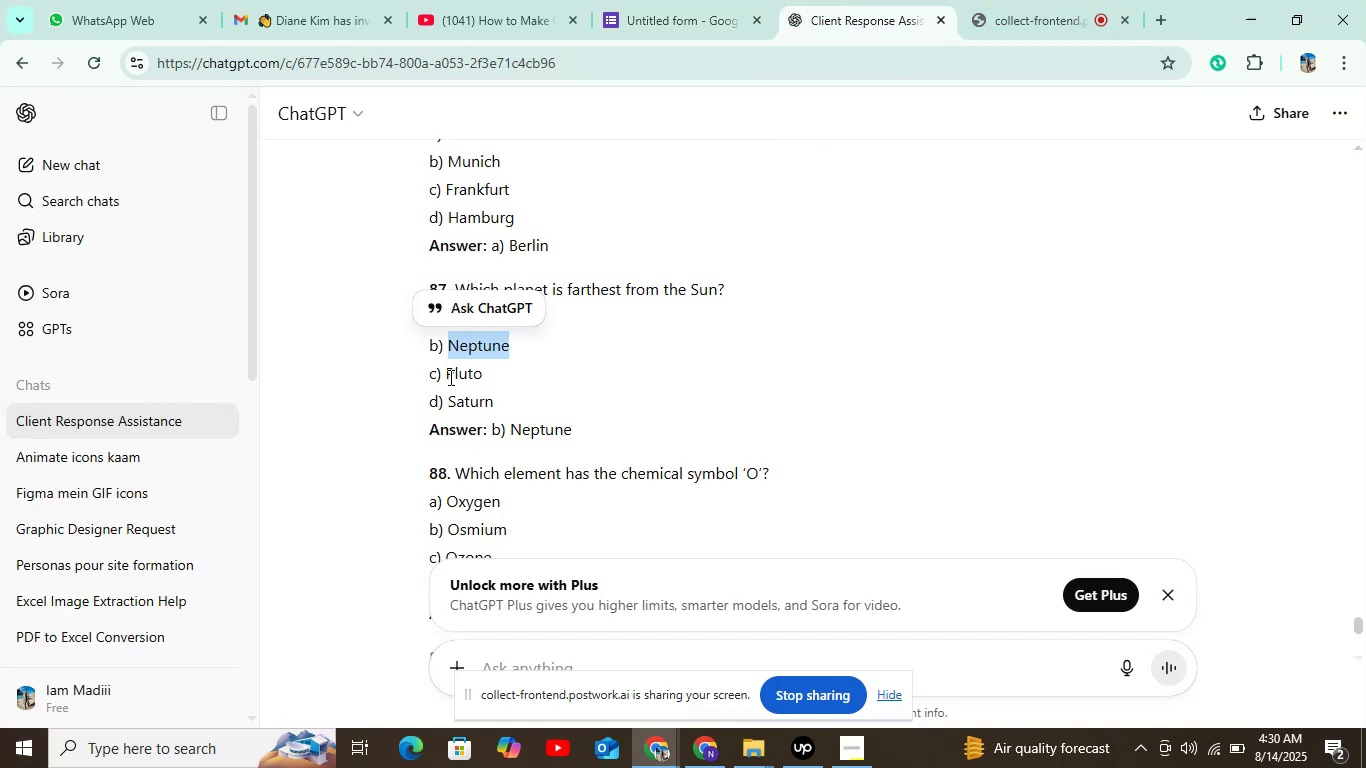 
left_click_drag(start_coordinate=[446, 368], to_coordinate=[503, 357])
 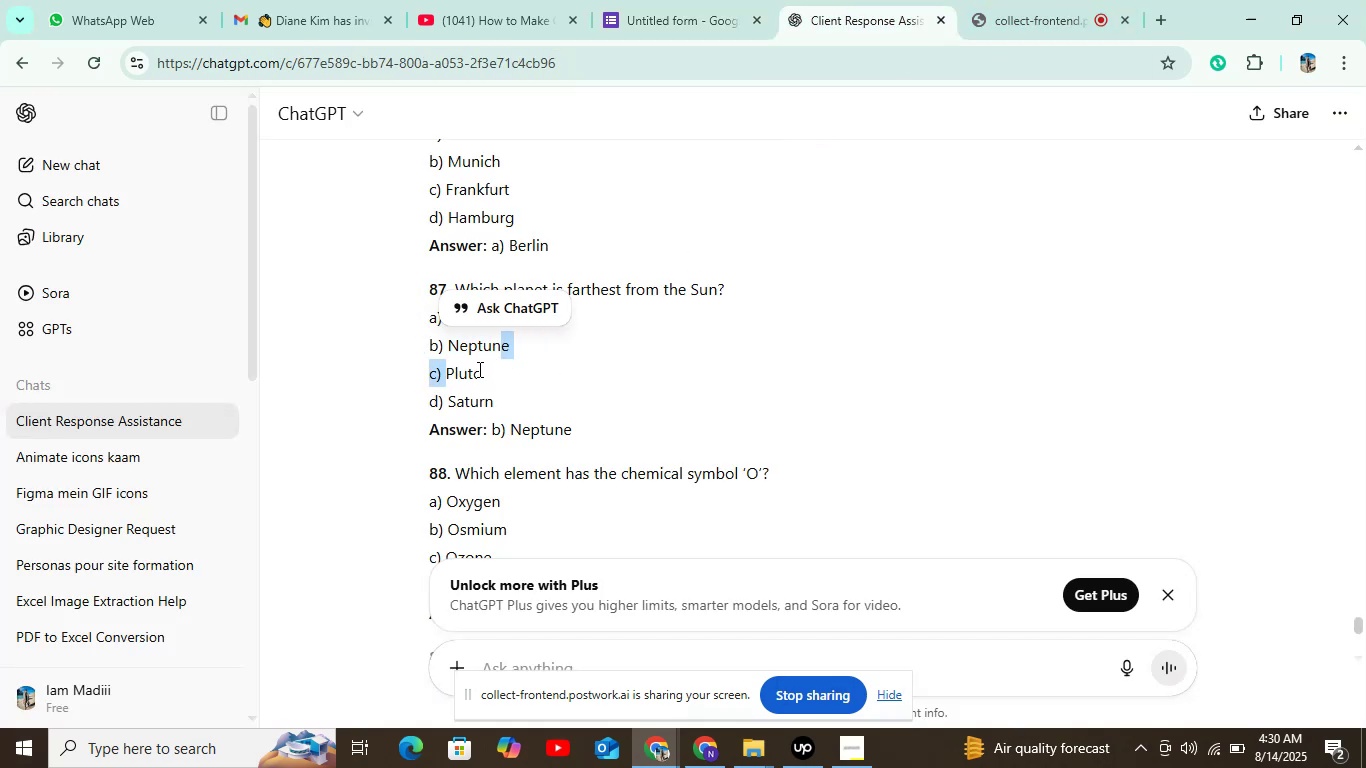 
left_click_drag(start_coordinate=[479, 372], to_coordinate=[442, 373])
 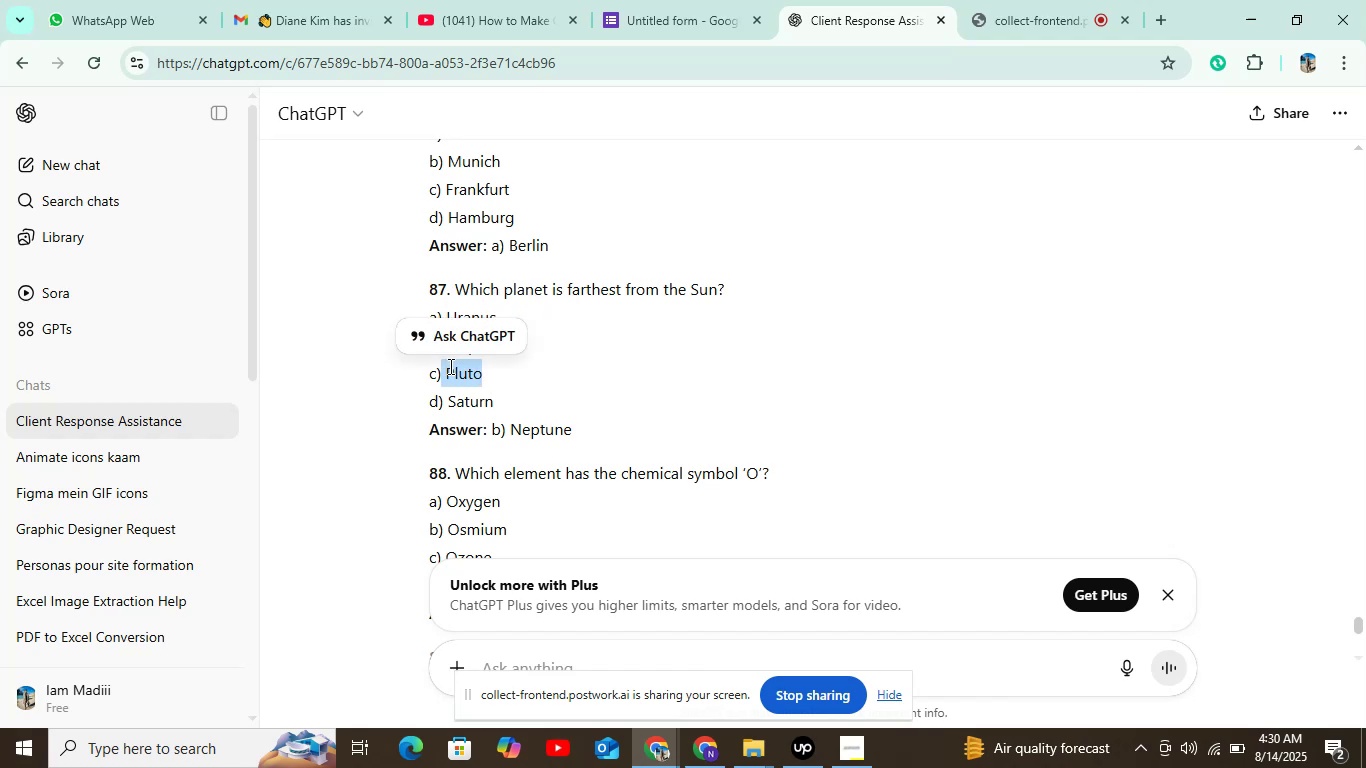 
key(Control+C)
 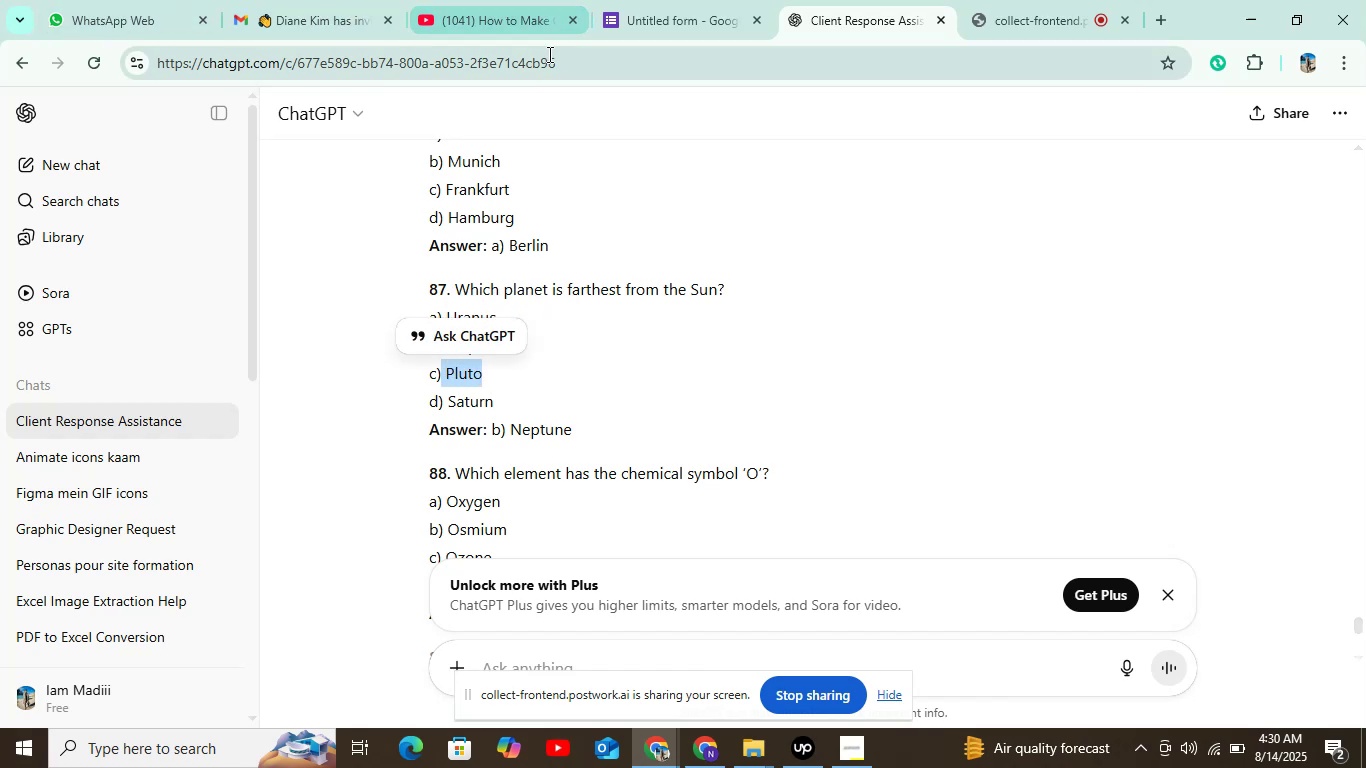 
left_click([659, 23])
 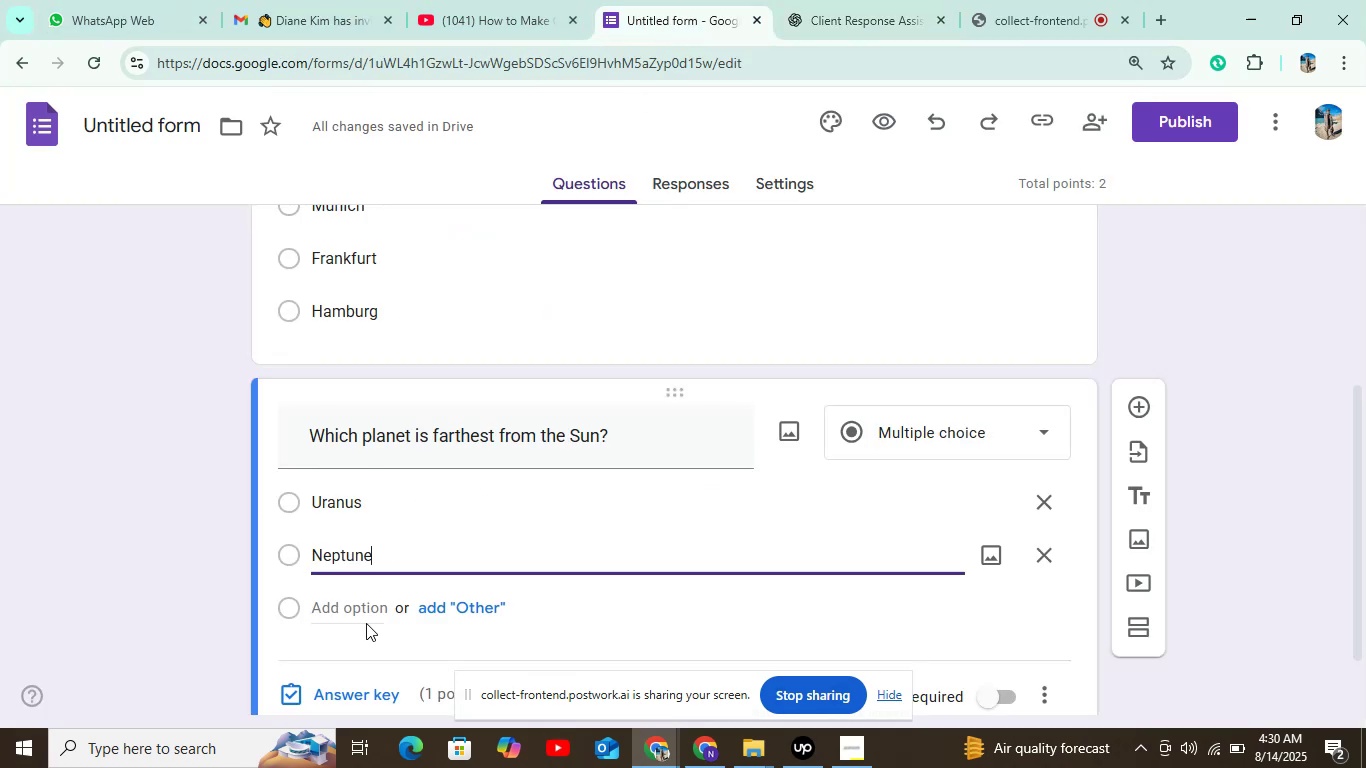 
left_click([368, 616])
 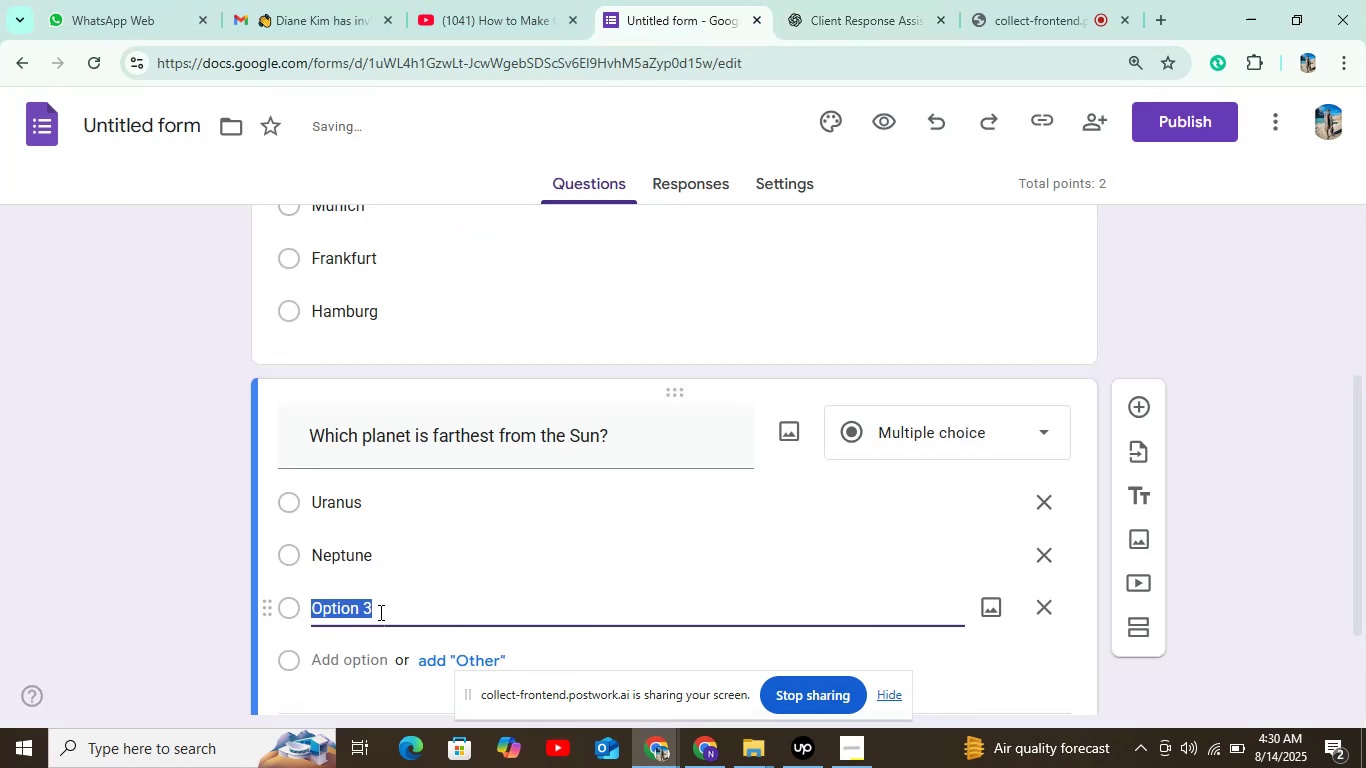 
key(Control+V)
 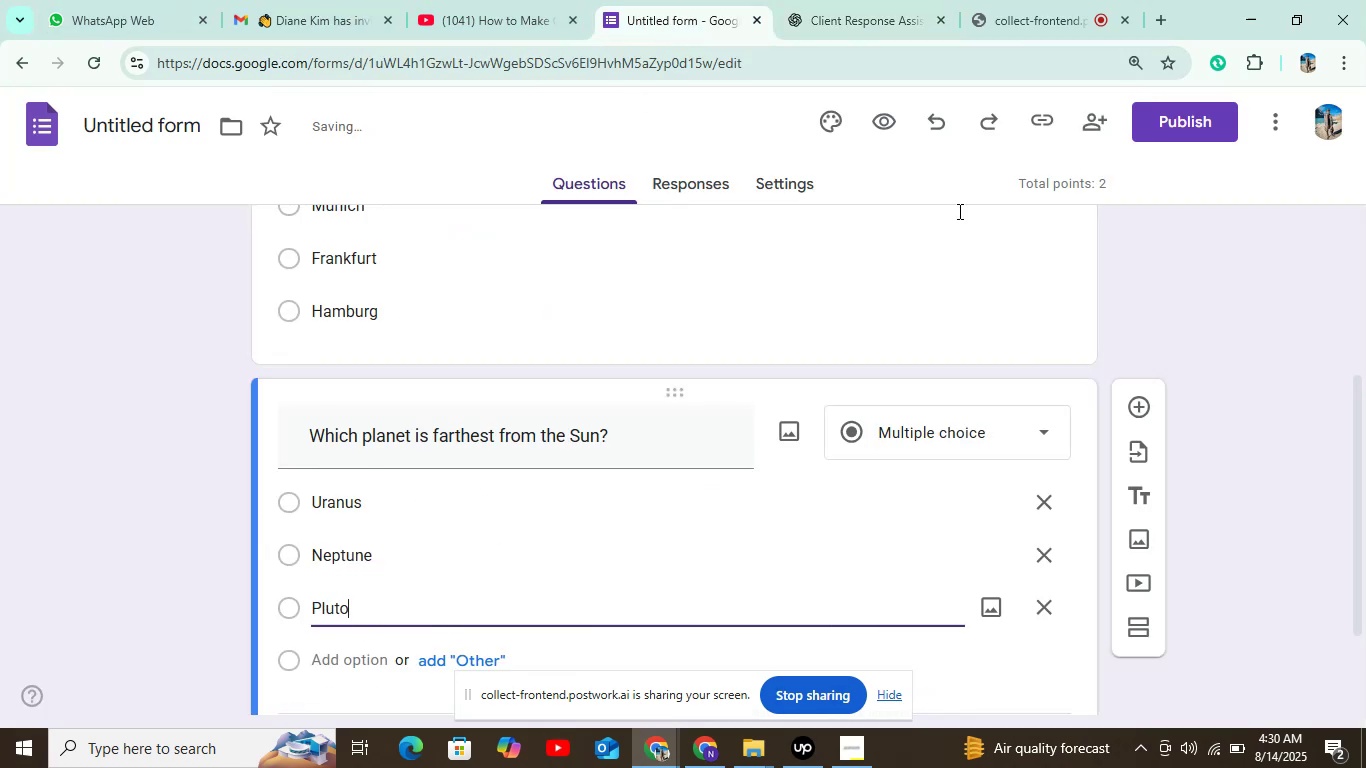 
left_click([895, 7])
 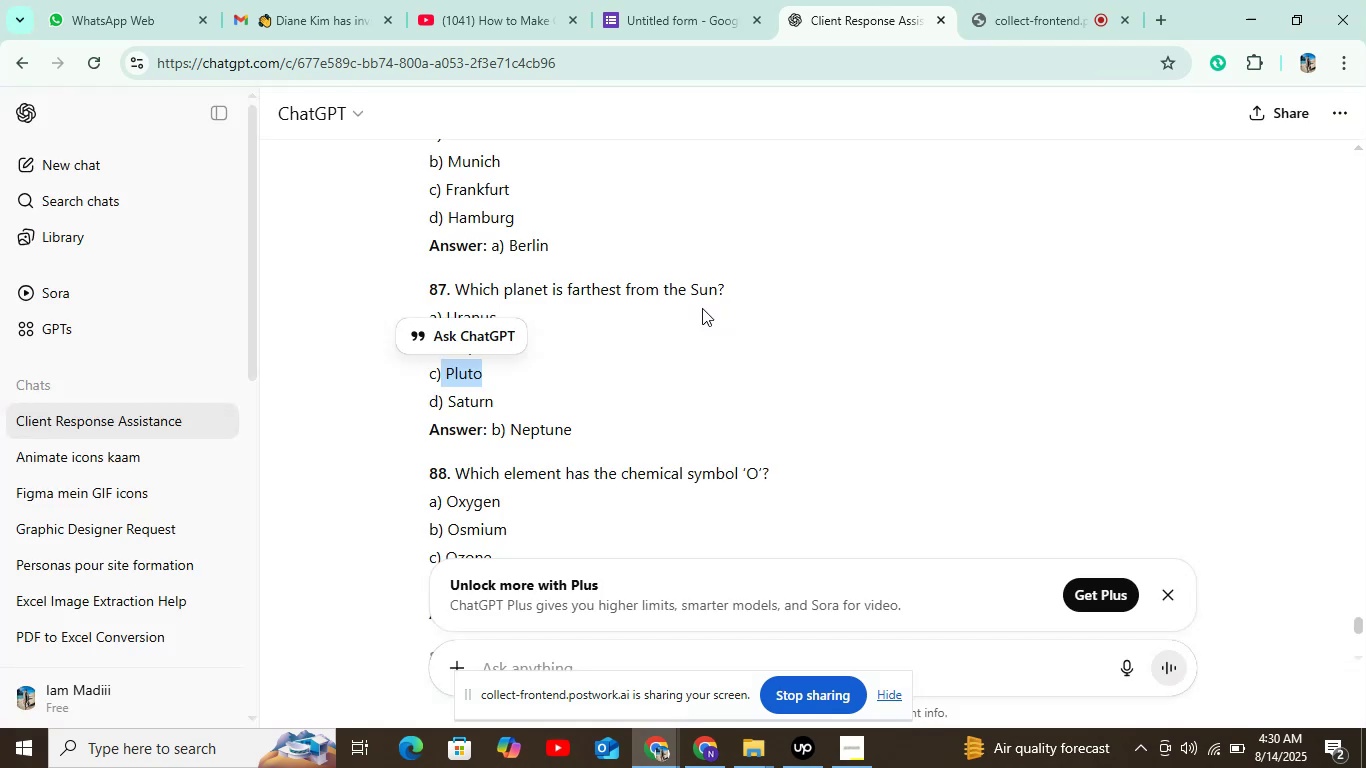 
scroll: coordinate [681, 312], scroll_direction: down, amount: 1.0
 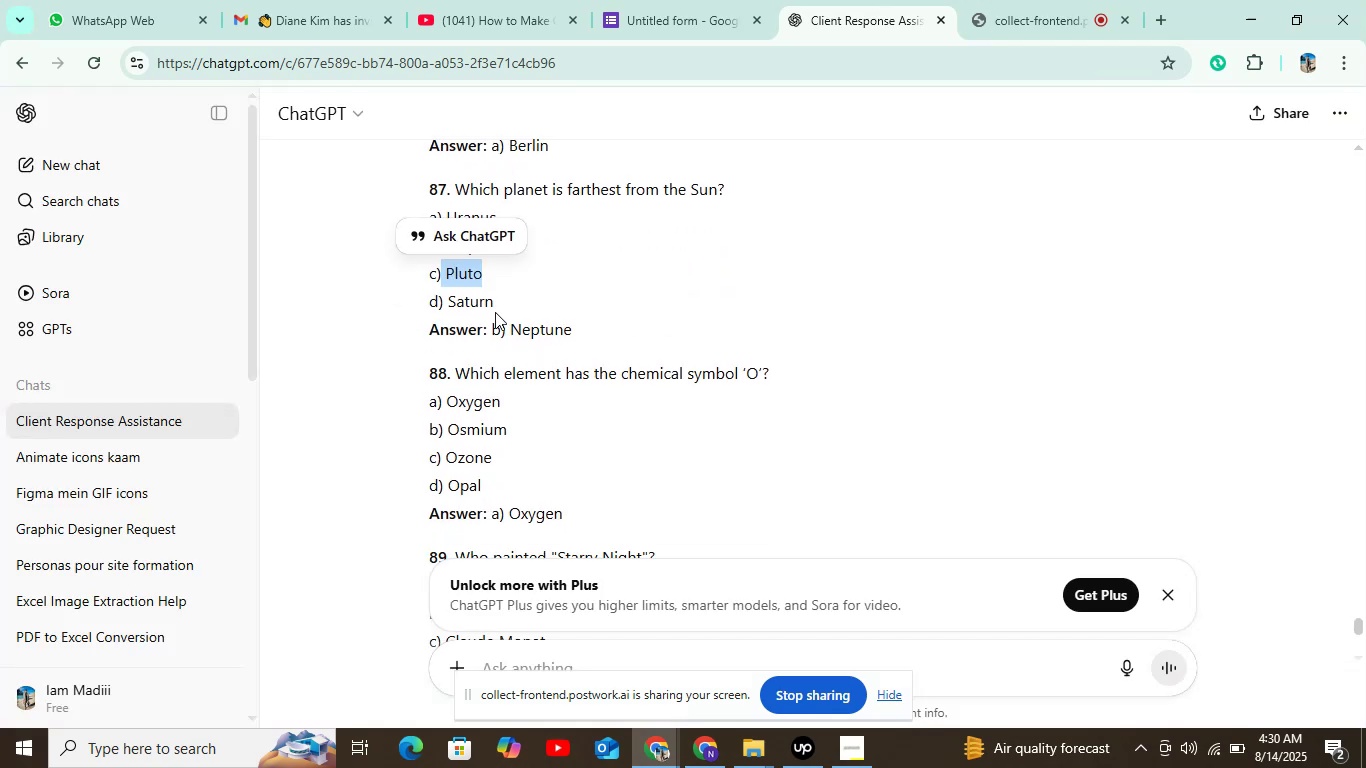 
left_click_drag(start_coordinate=[499, 305], to_coordinate=[445, 298])
 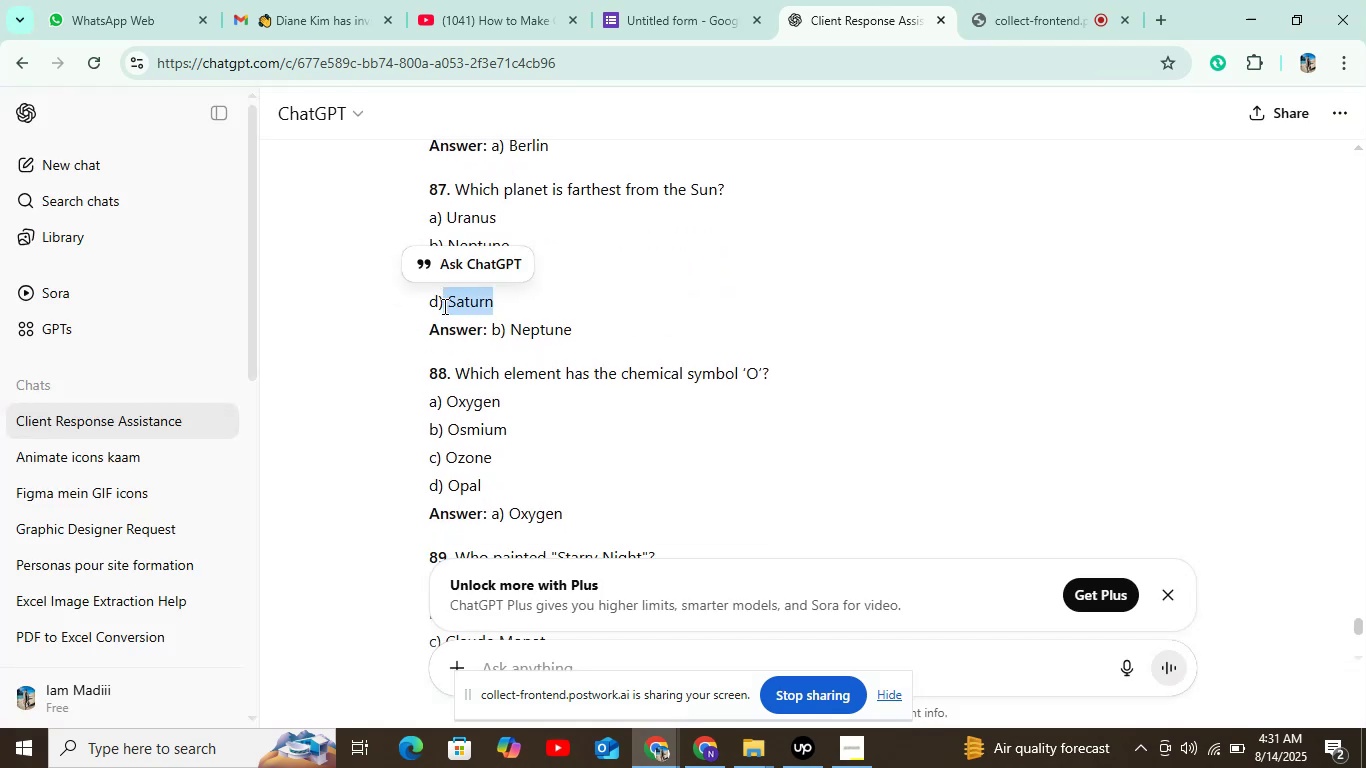 
key(Control+C)
 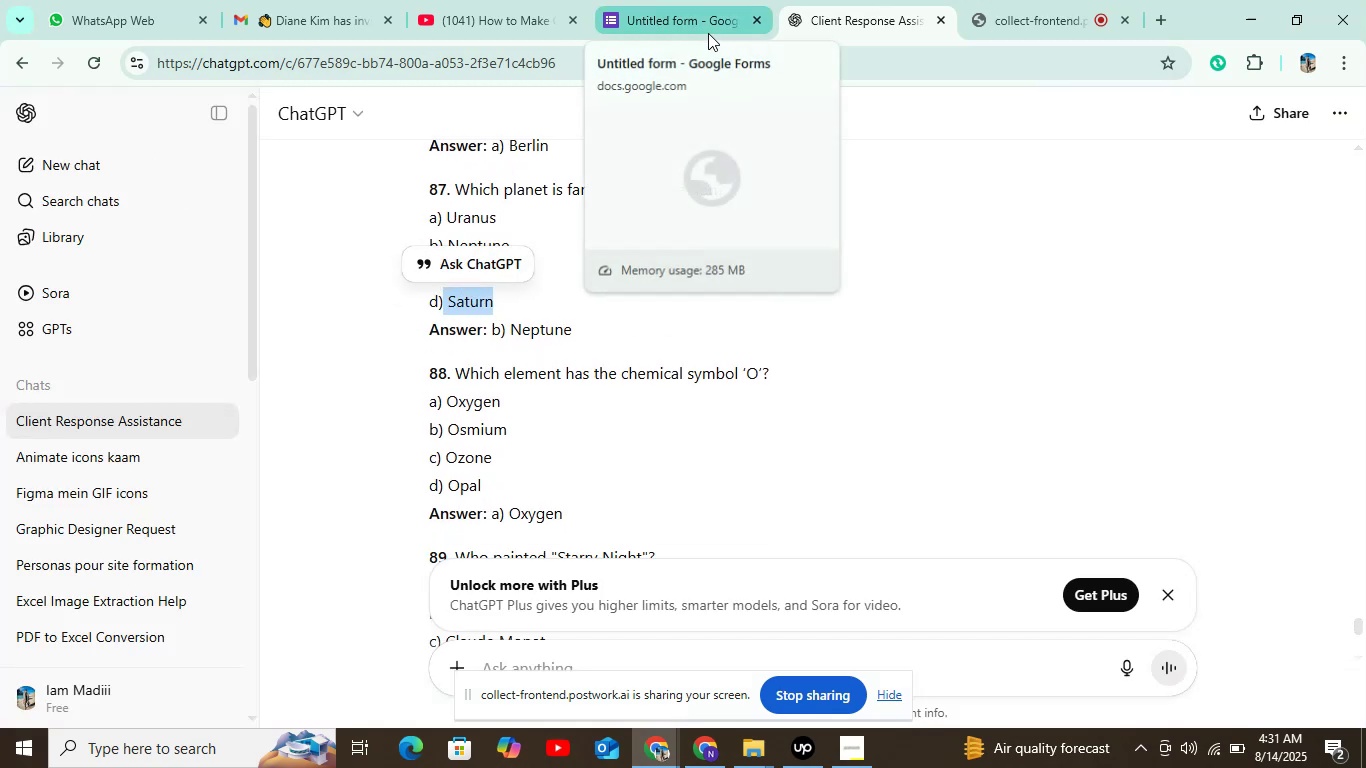 
left_click([661, 20])
 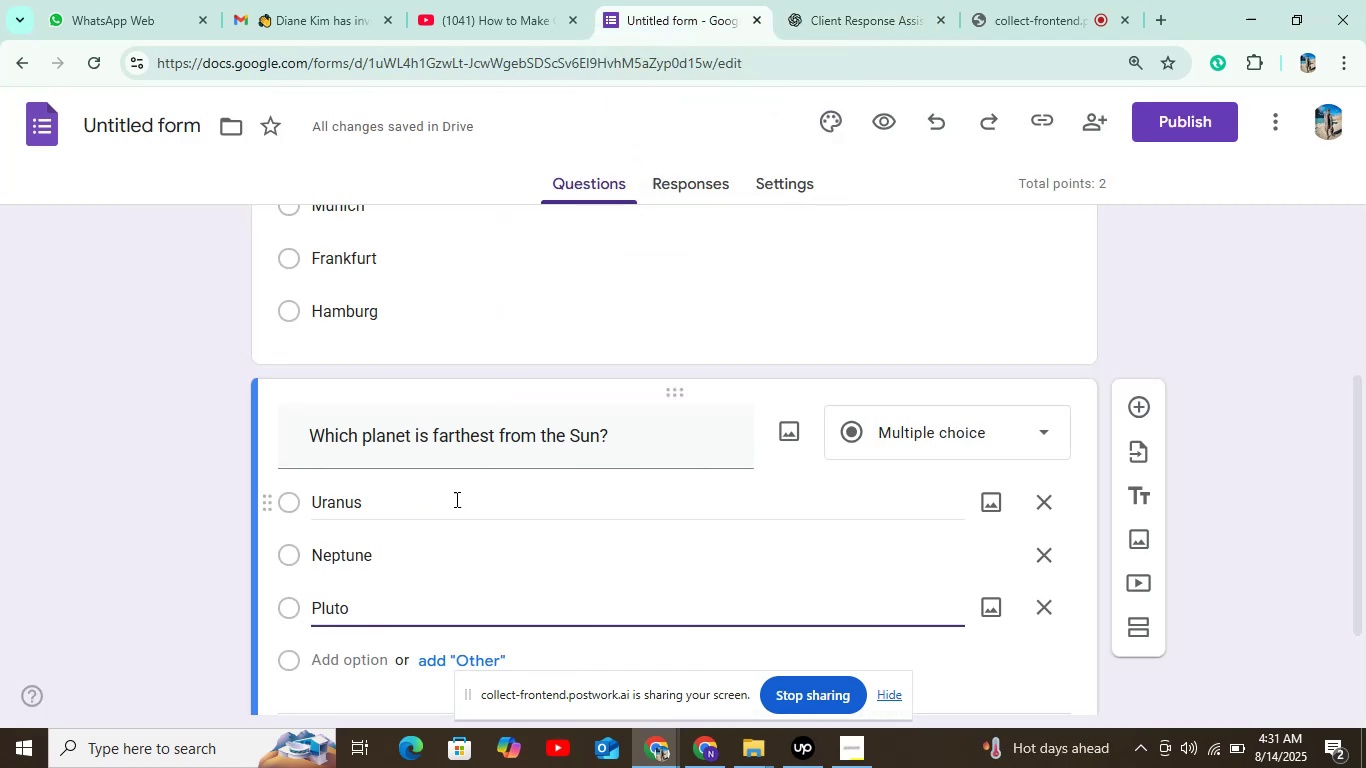 
scroll: coordinate [442, 542], scroll_direction: down, amount: 1.0
 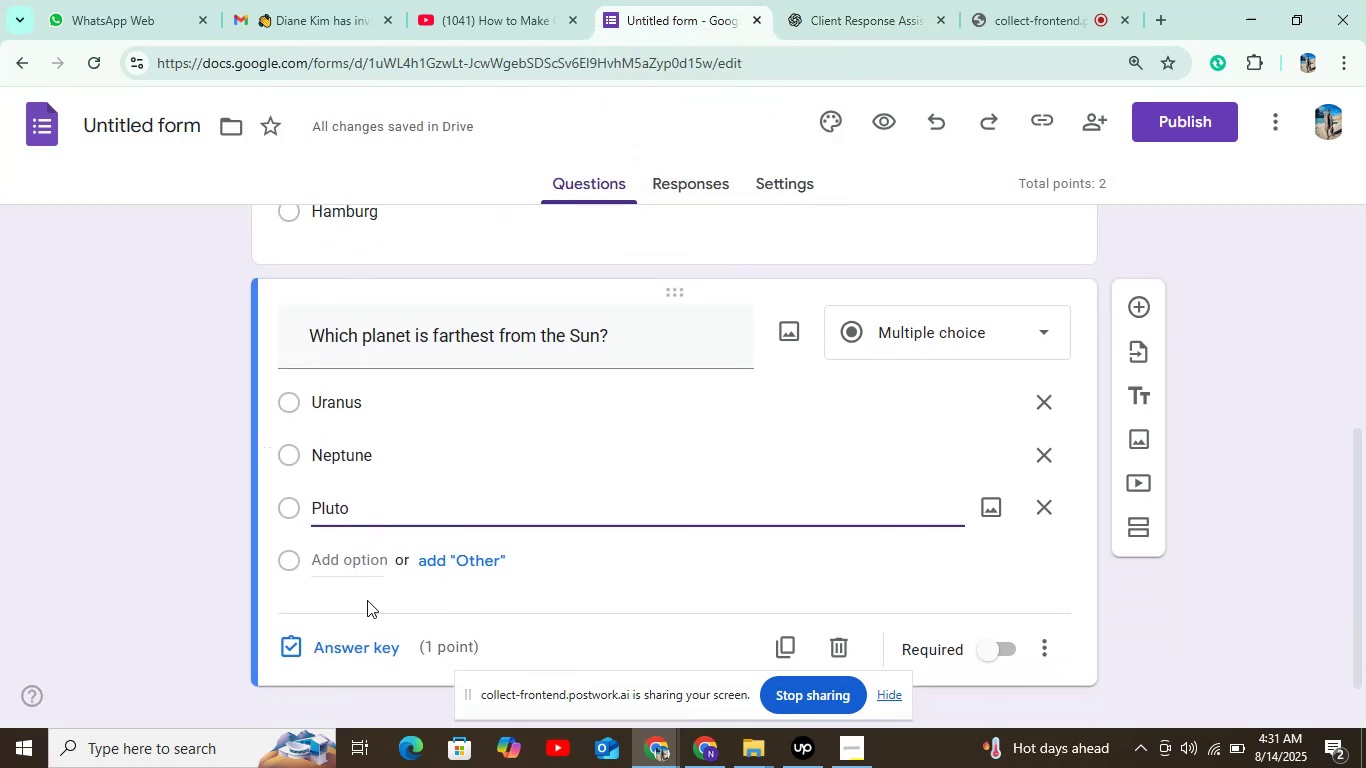 
left_click([374, 560])
 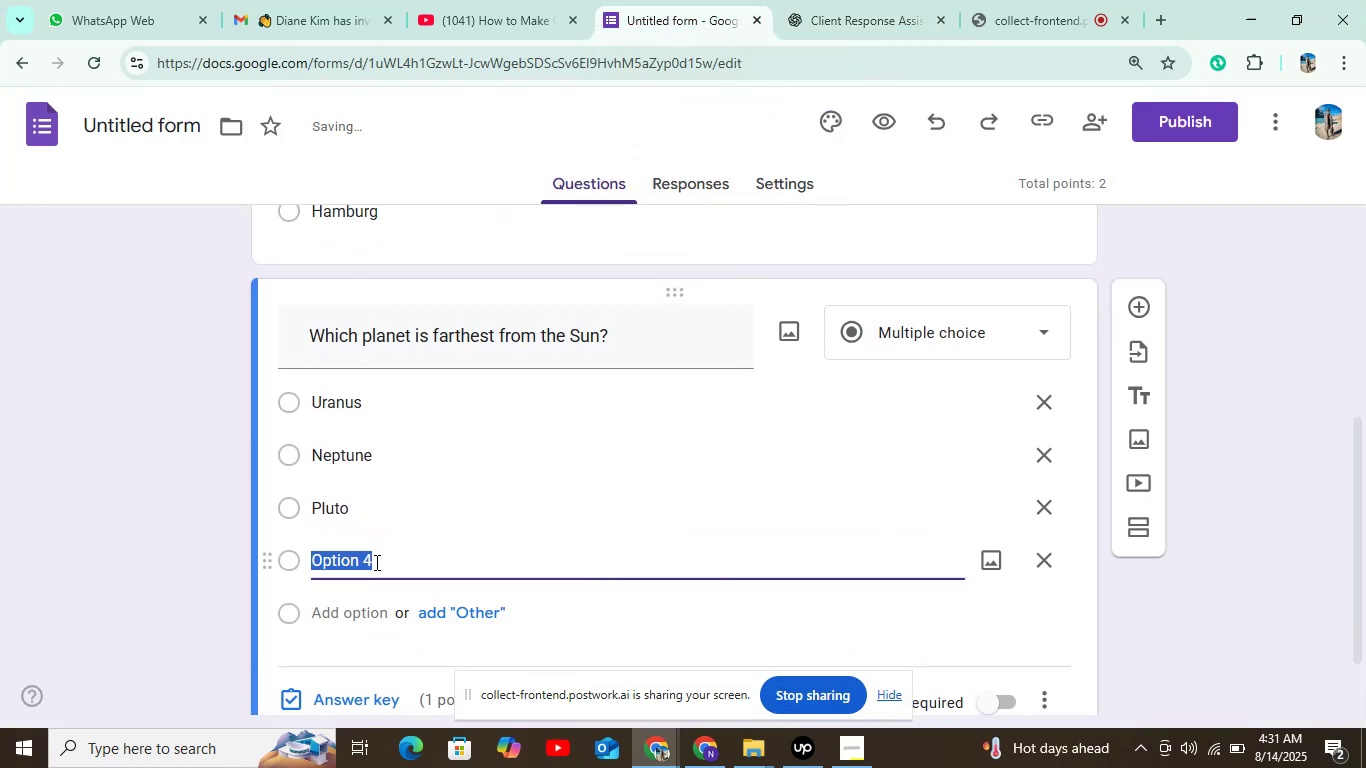 
key(Control+V)
 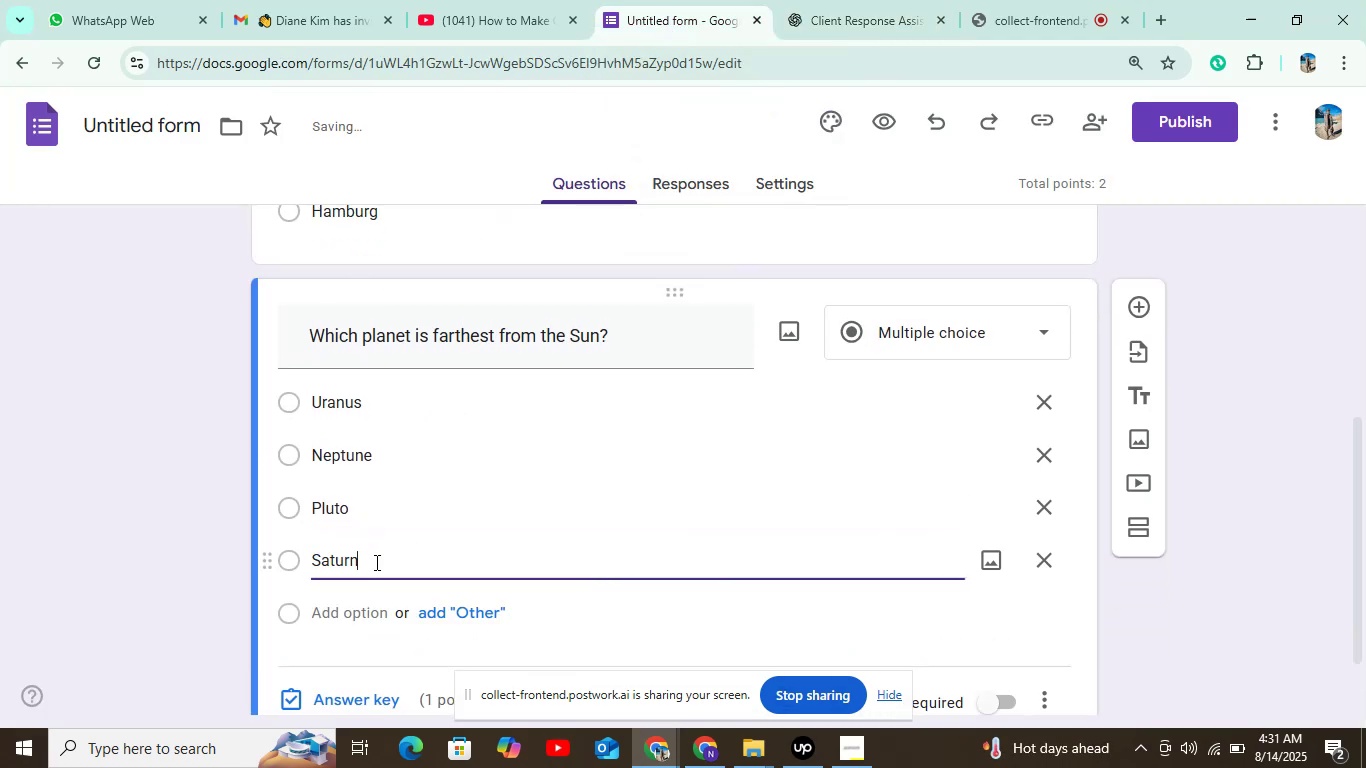 
scroll: coordinate [377, 562], scroll_direction: down, amount: 1.0
 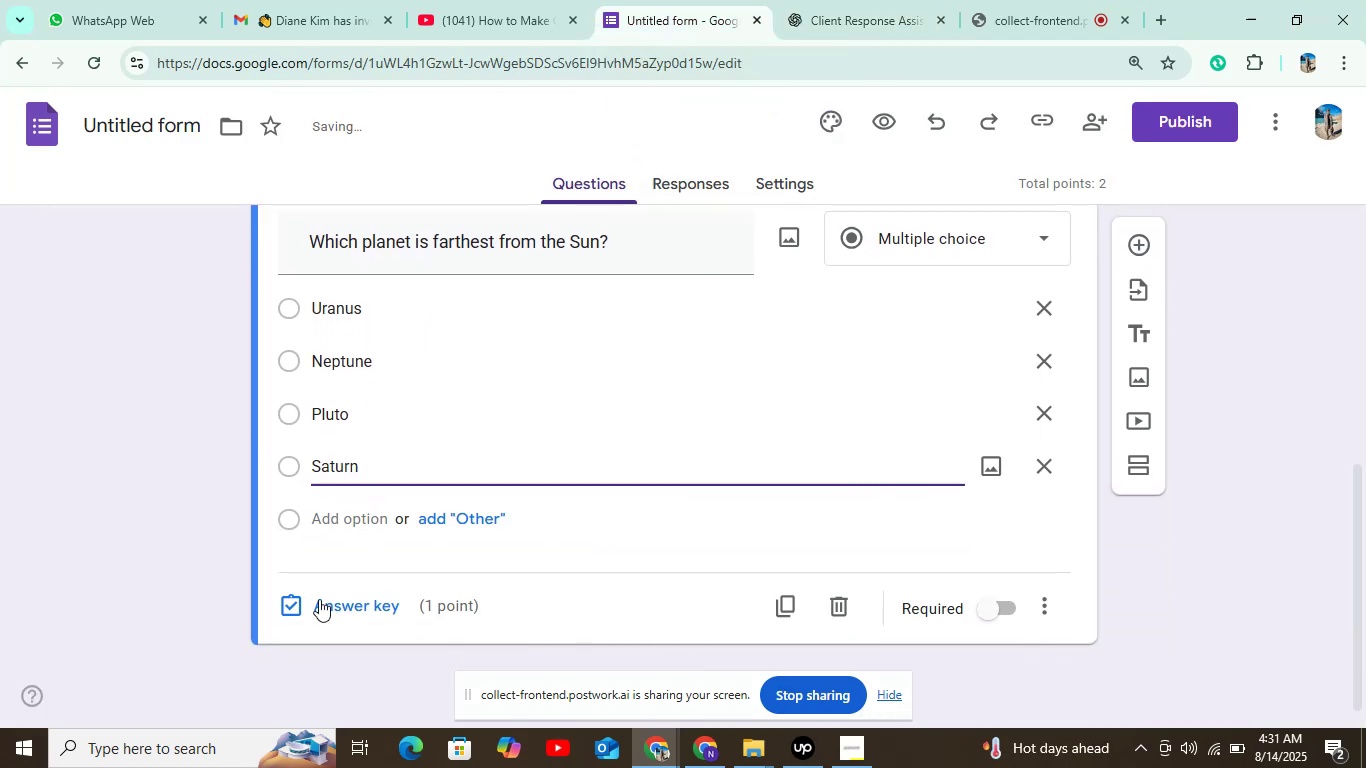 
left_click([319, 599])
 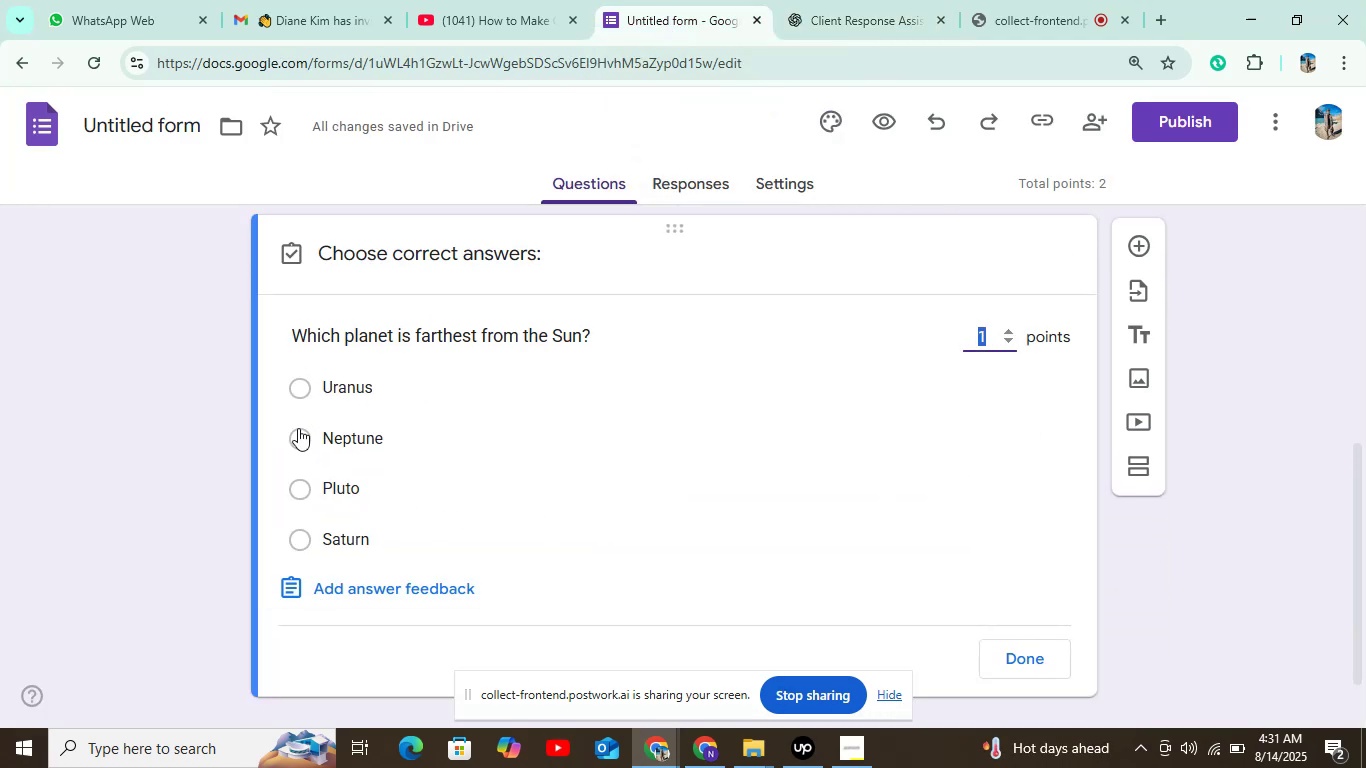 
left_click([307, 433])
 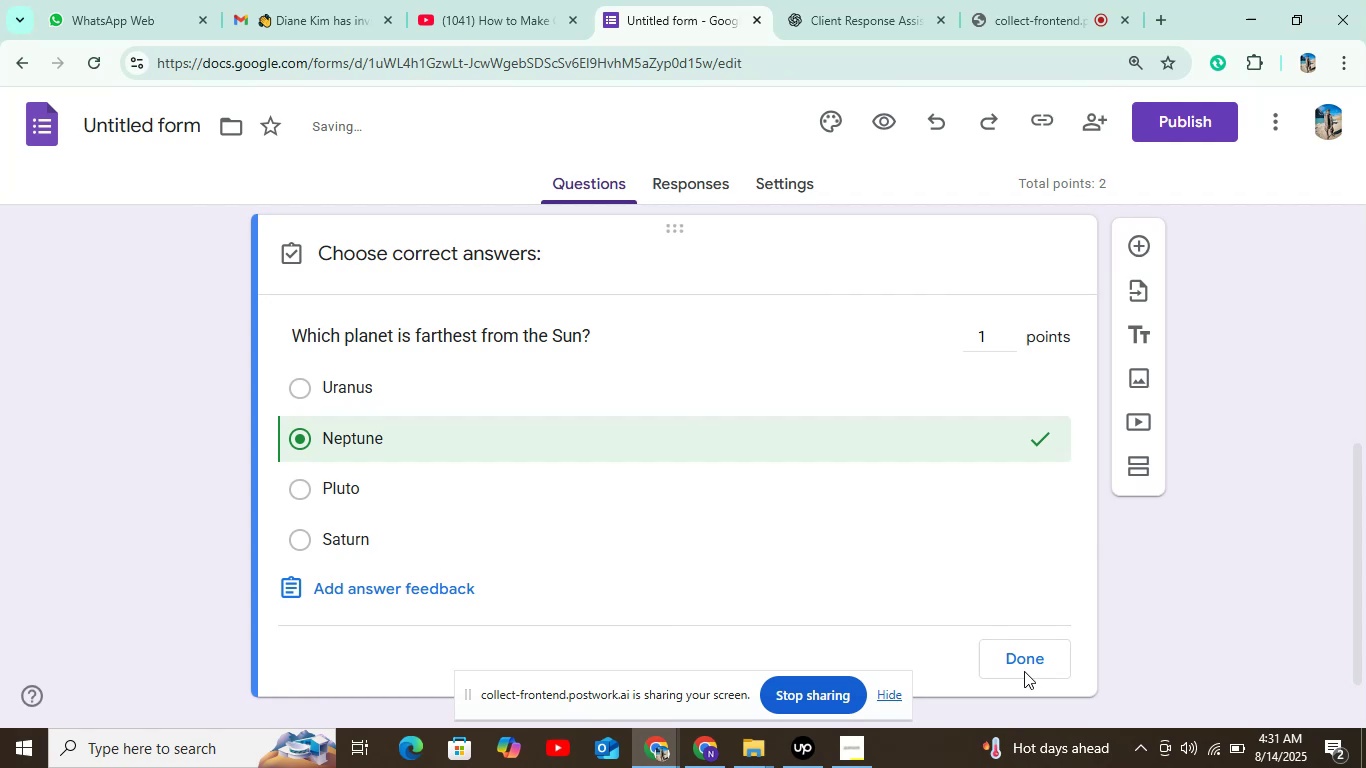 
left_click([1024, 652])
 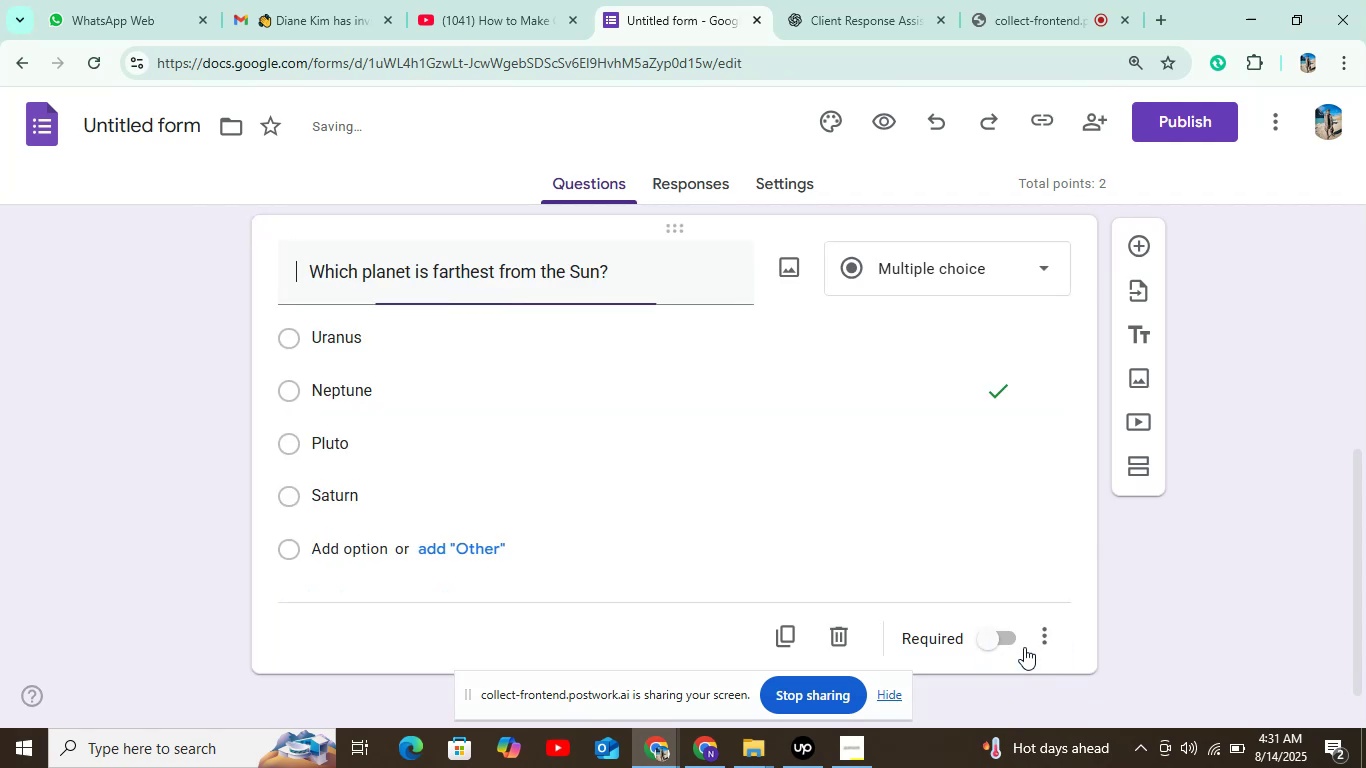 
scroll: coordinate [1025, 610], scroll_direction: down, amount: 5.0
 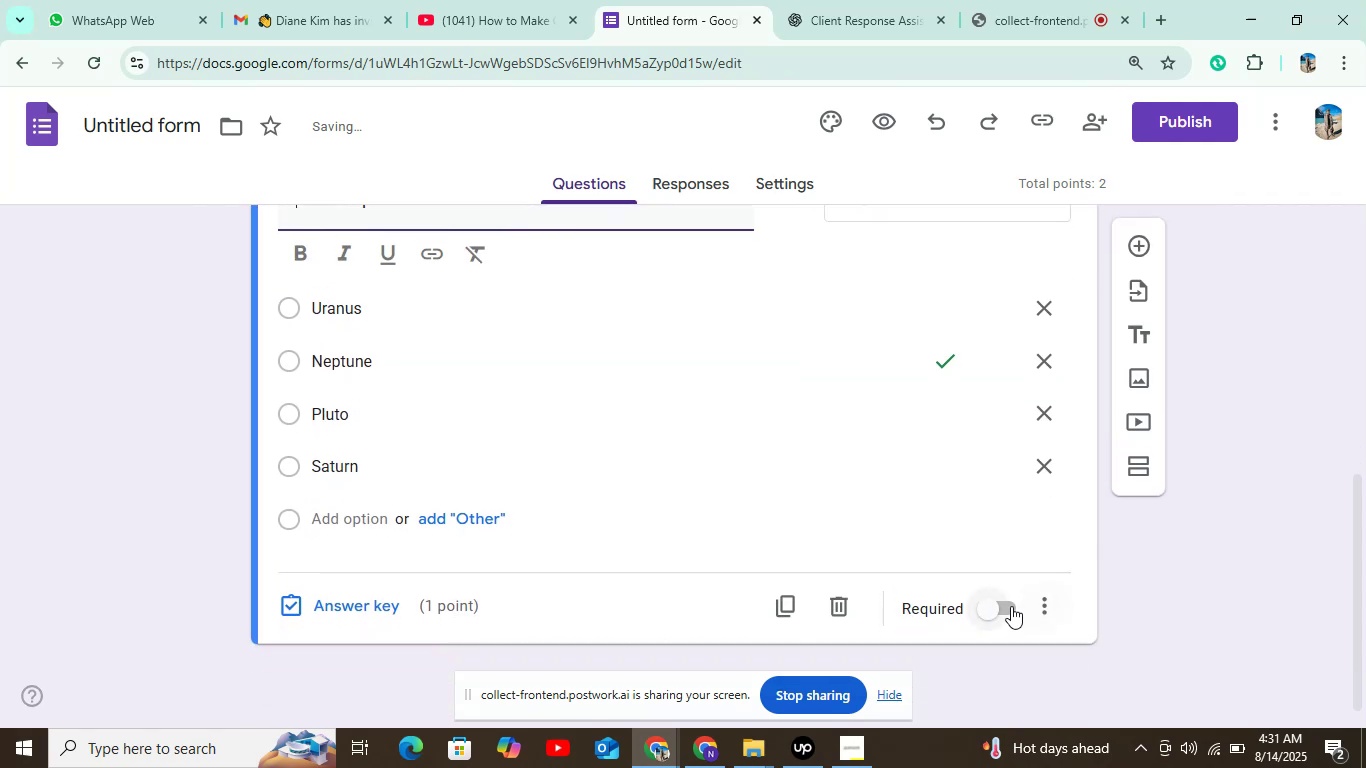 
left_click([1005, 606])
 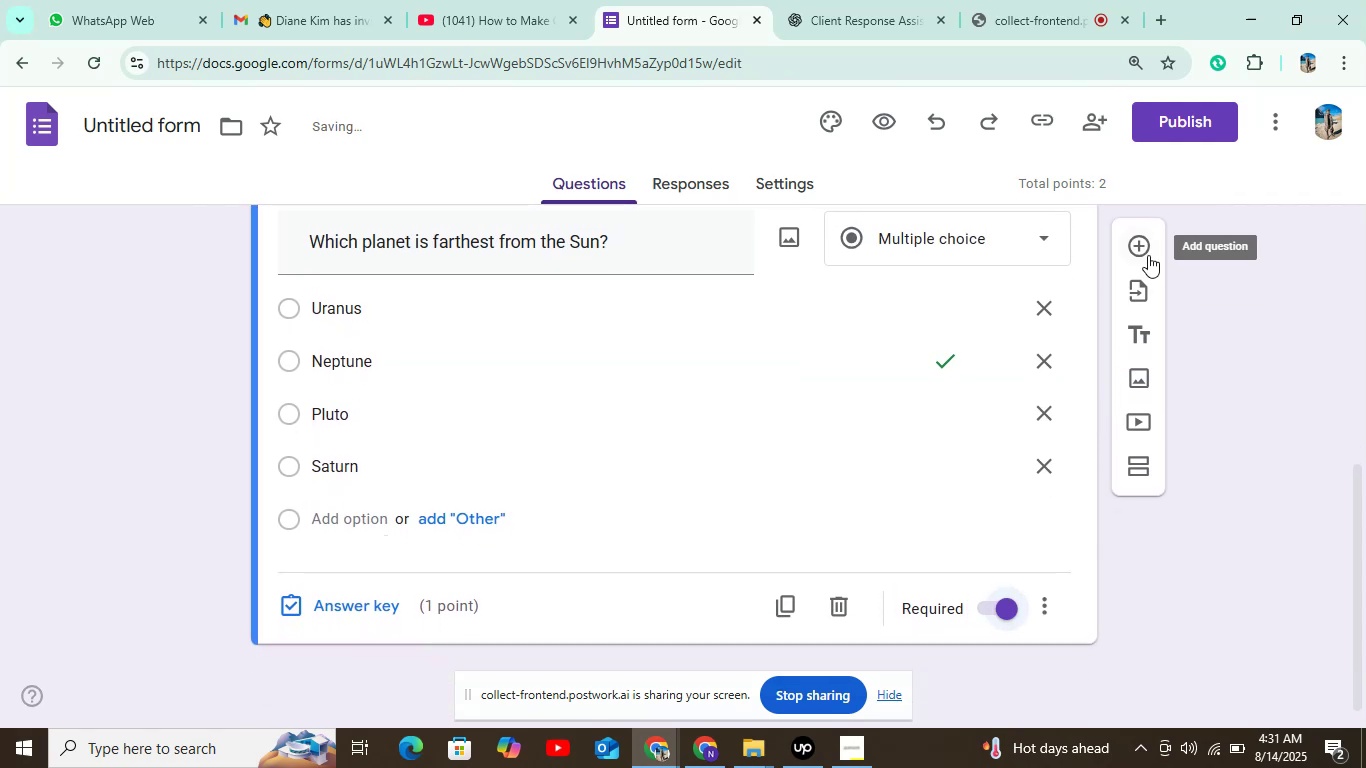 
left_click([1145, 249])
 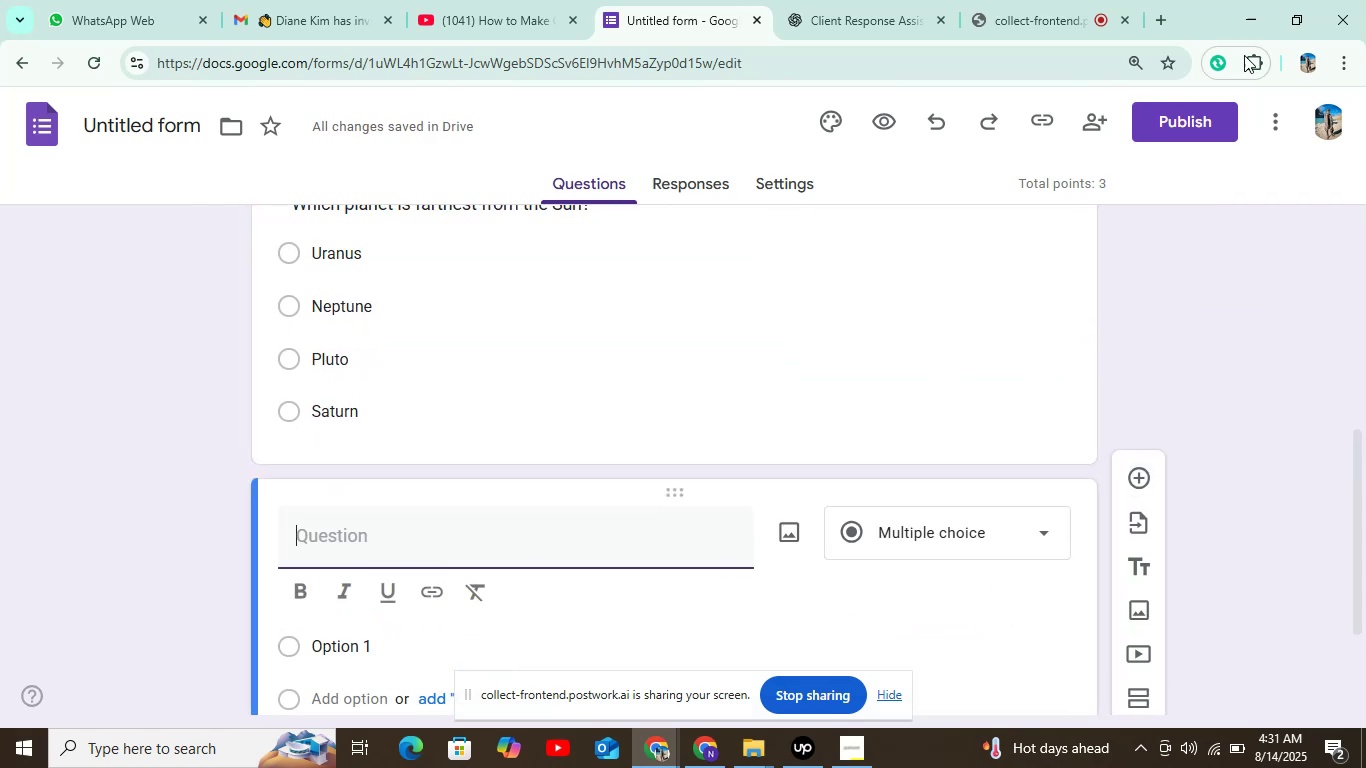 
left_click([894, 5])
 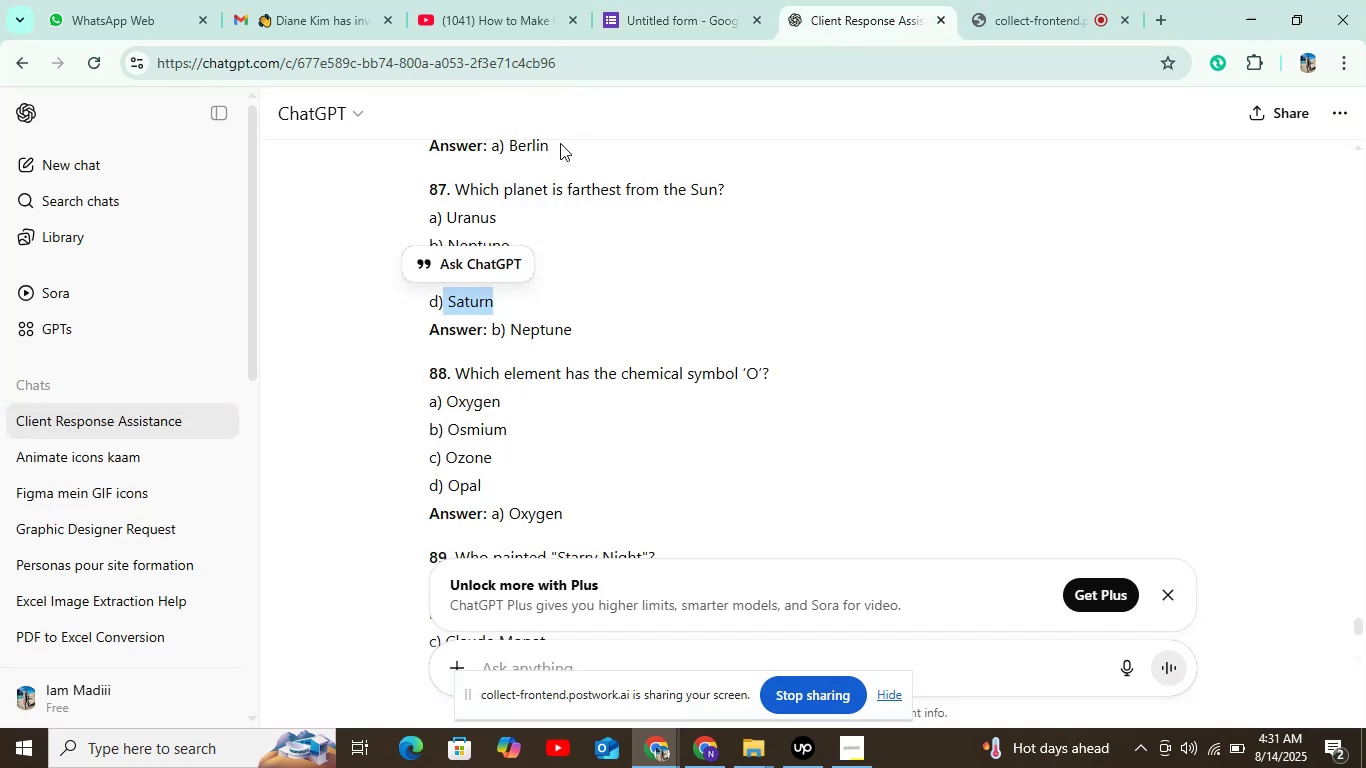 
scroll: coordinate [509, 265], scroll_direction: down, amount: 1.0
 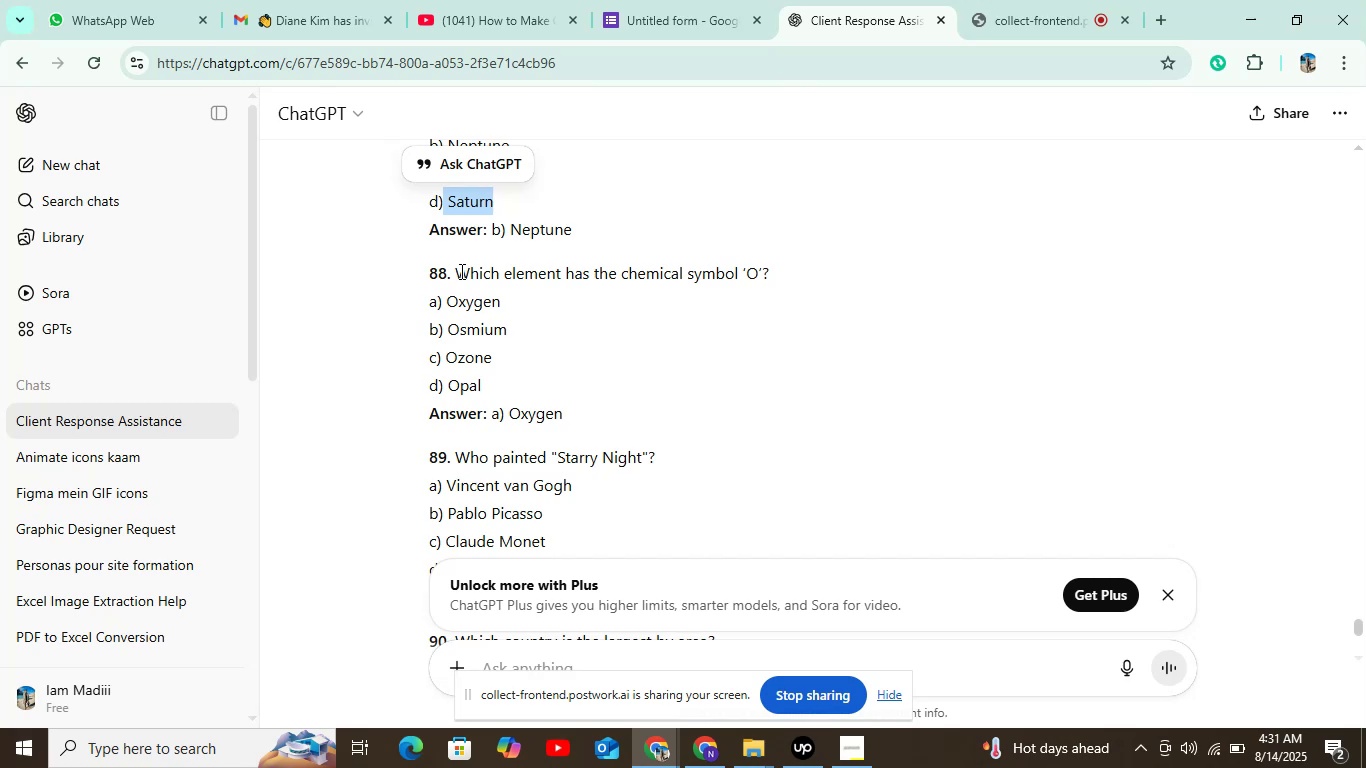 
left_click_drag(start_coordinate=[451, 269], to_coordinate=[788, 266])
 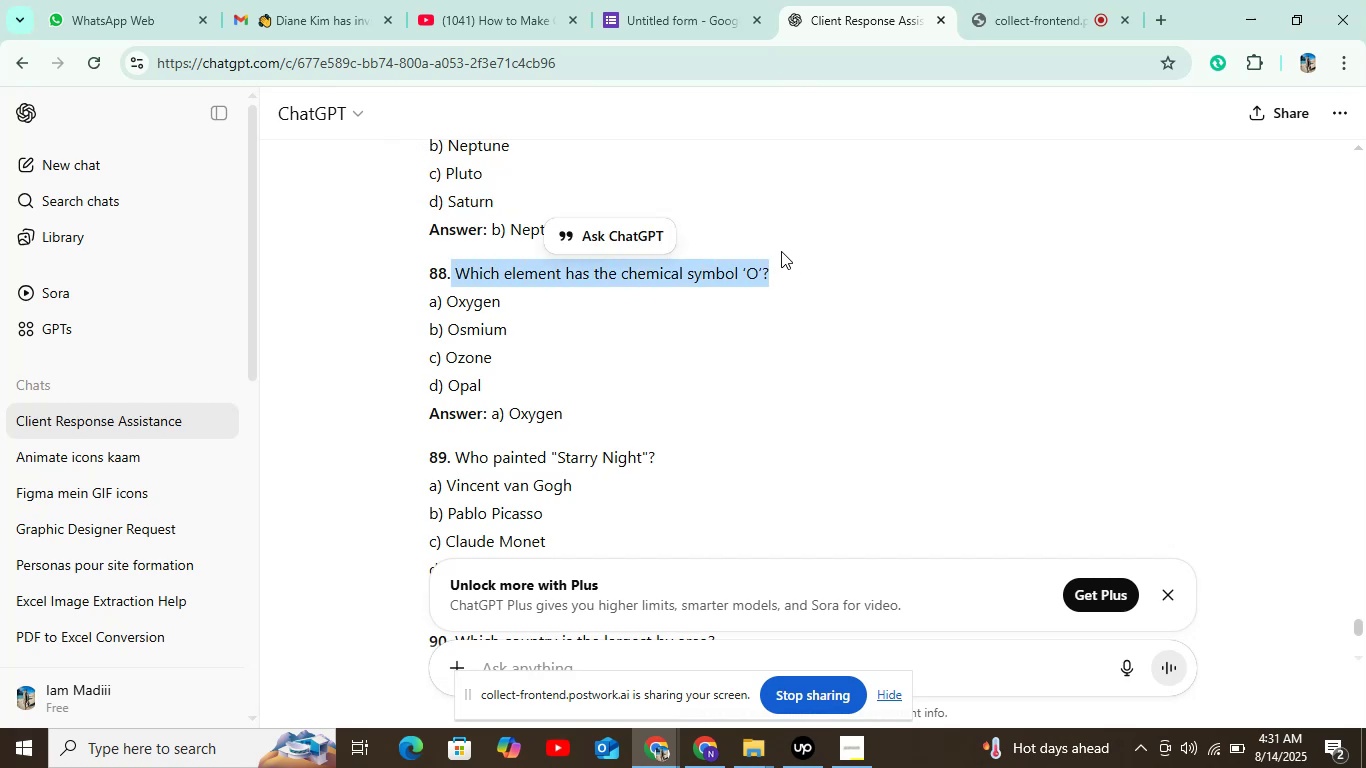 
key(Control+C)
 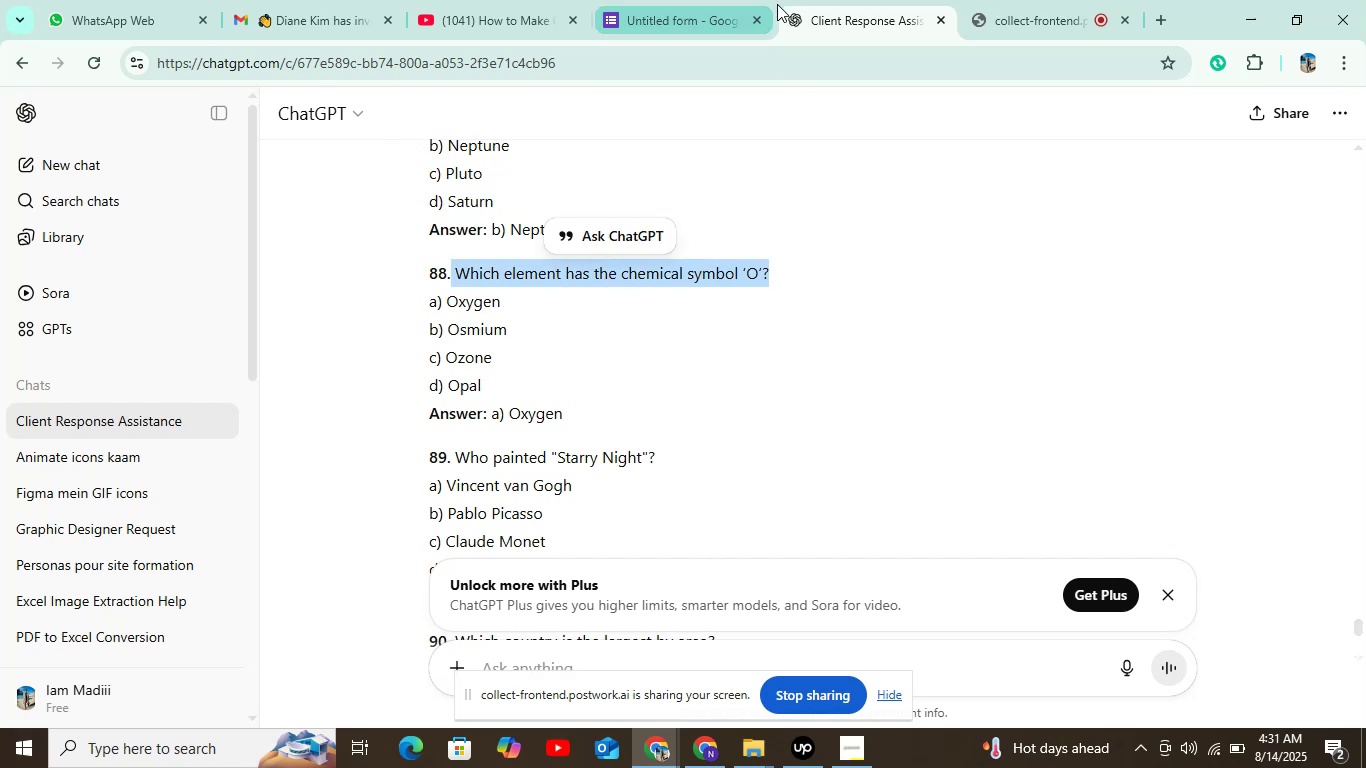 
left_click([700, 13])
 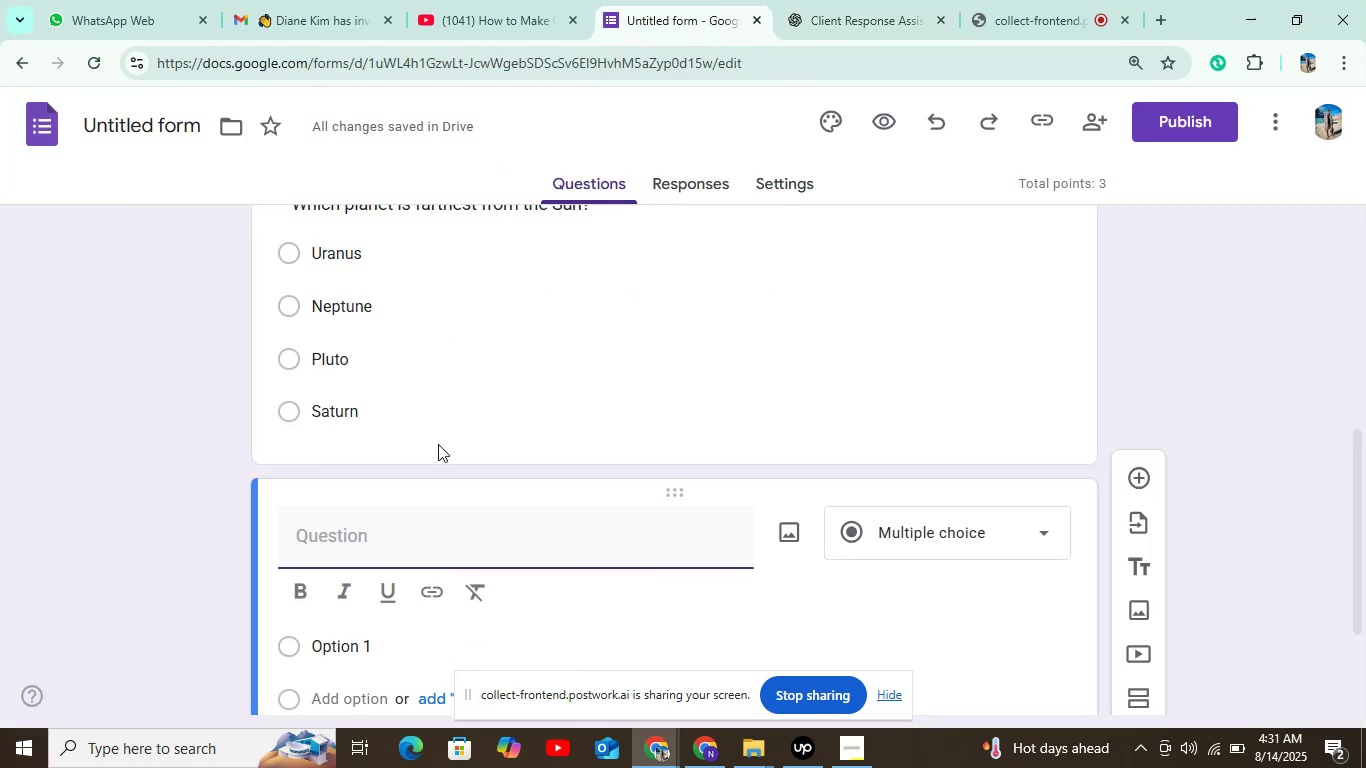 
key(Control+C)
 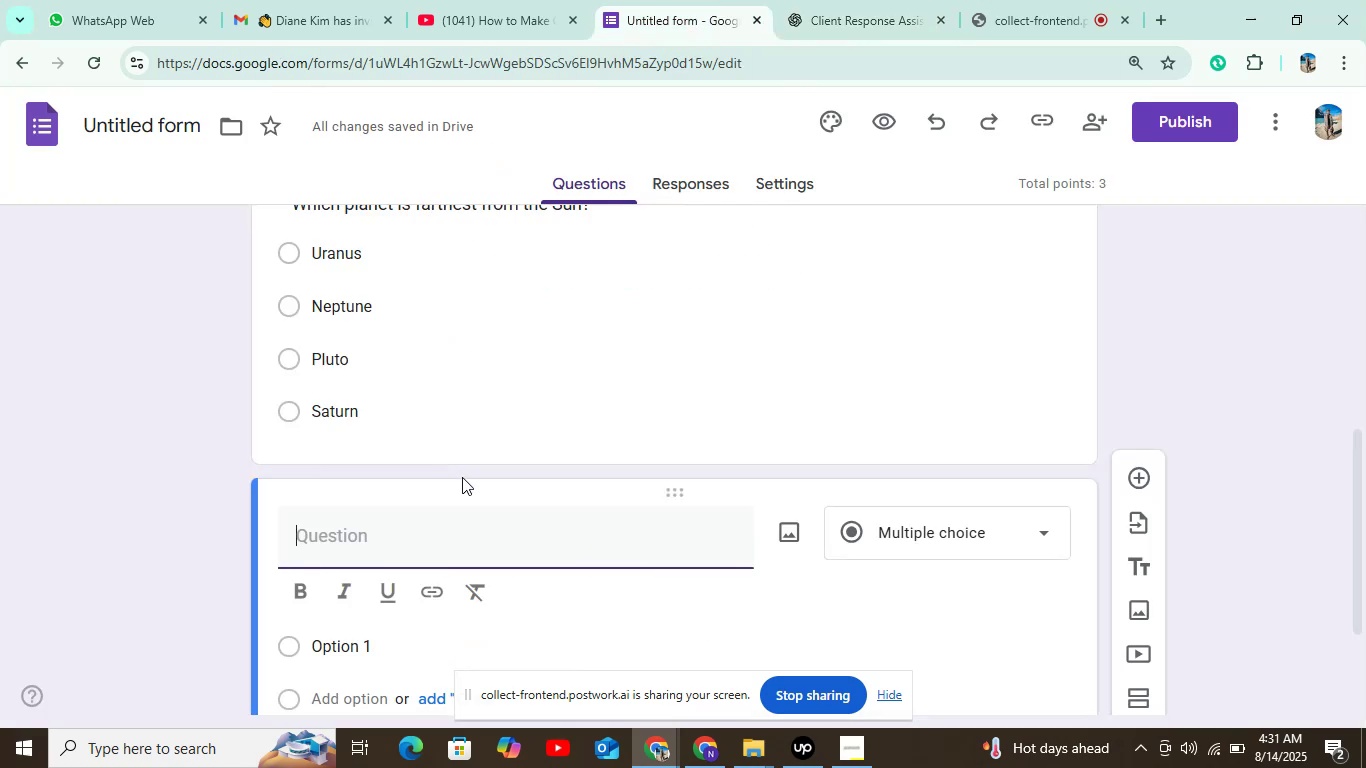 
key(Control+V)
 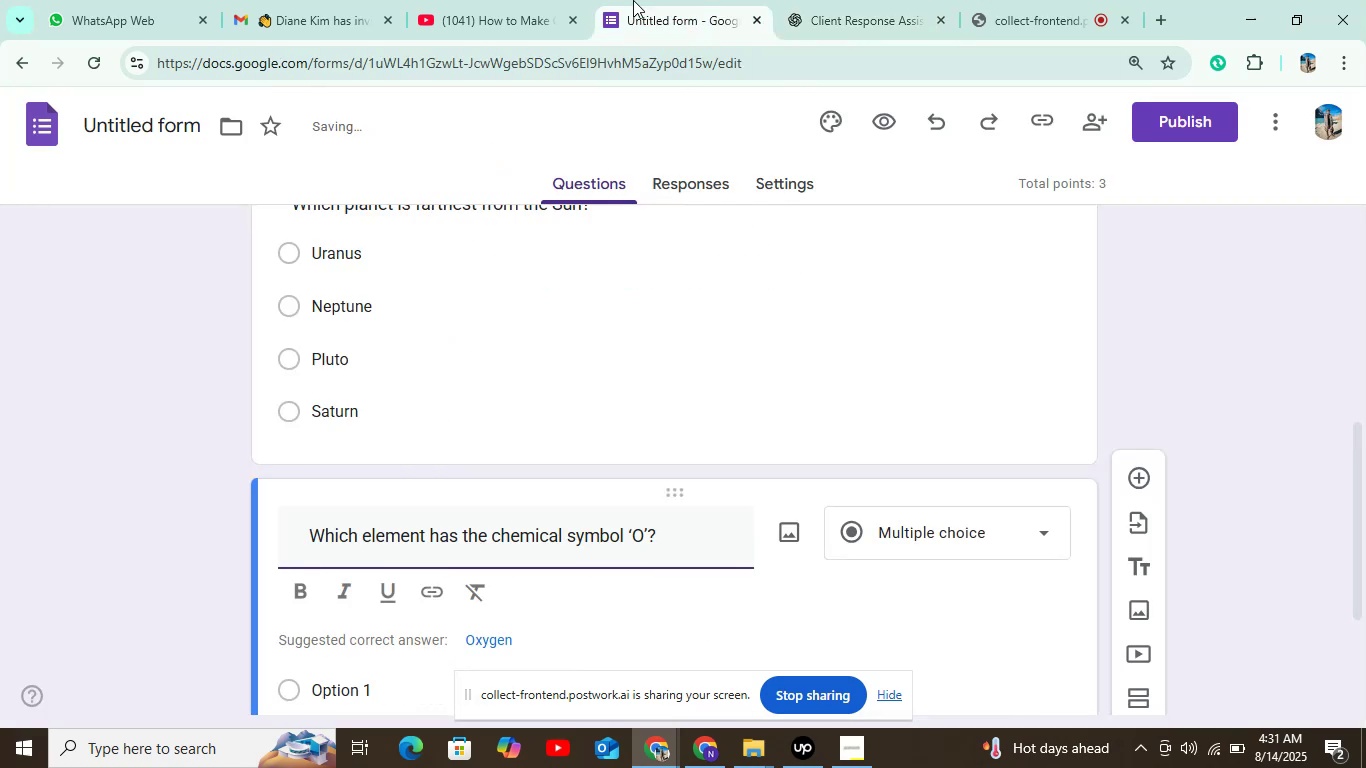 
left_click([839, 19])
 